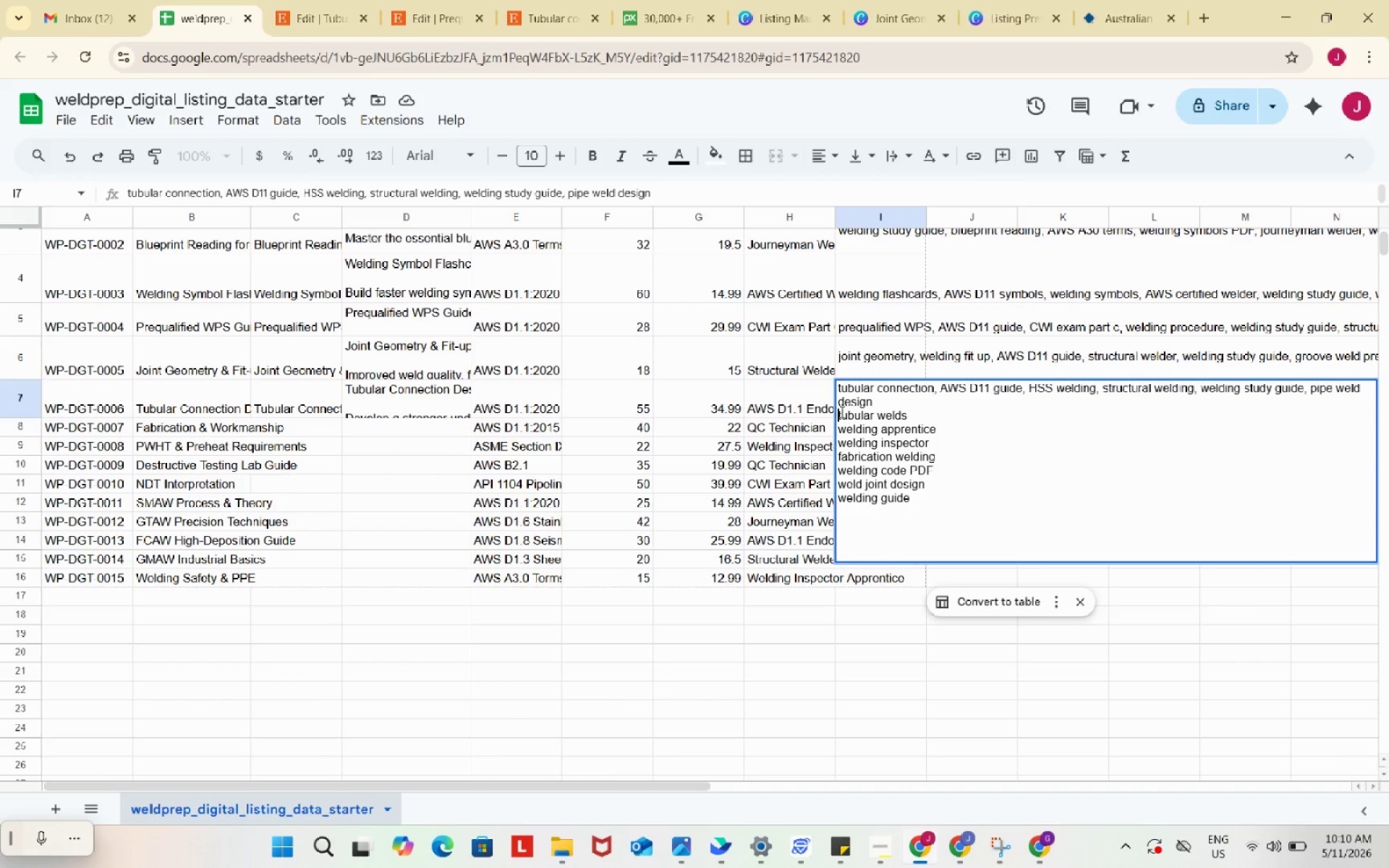 
key(ArrowLeft)
 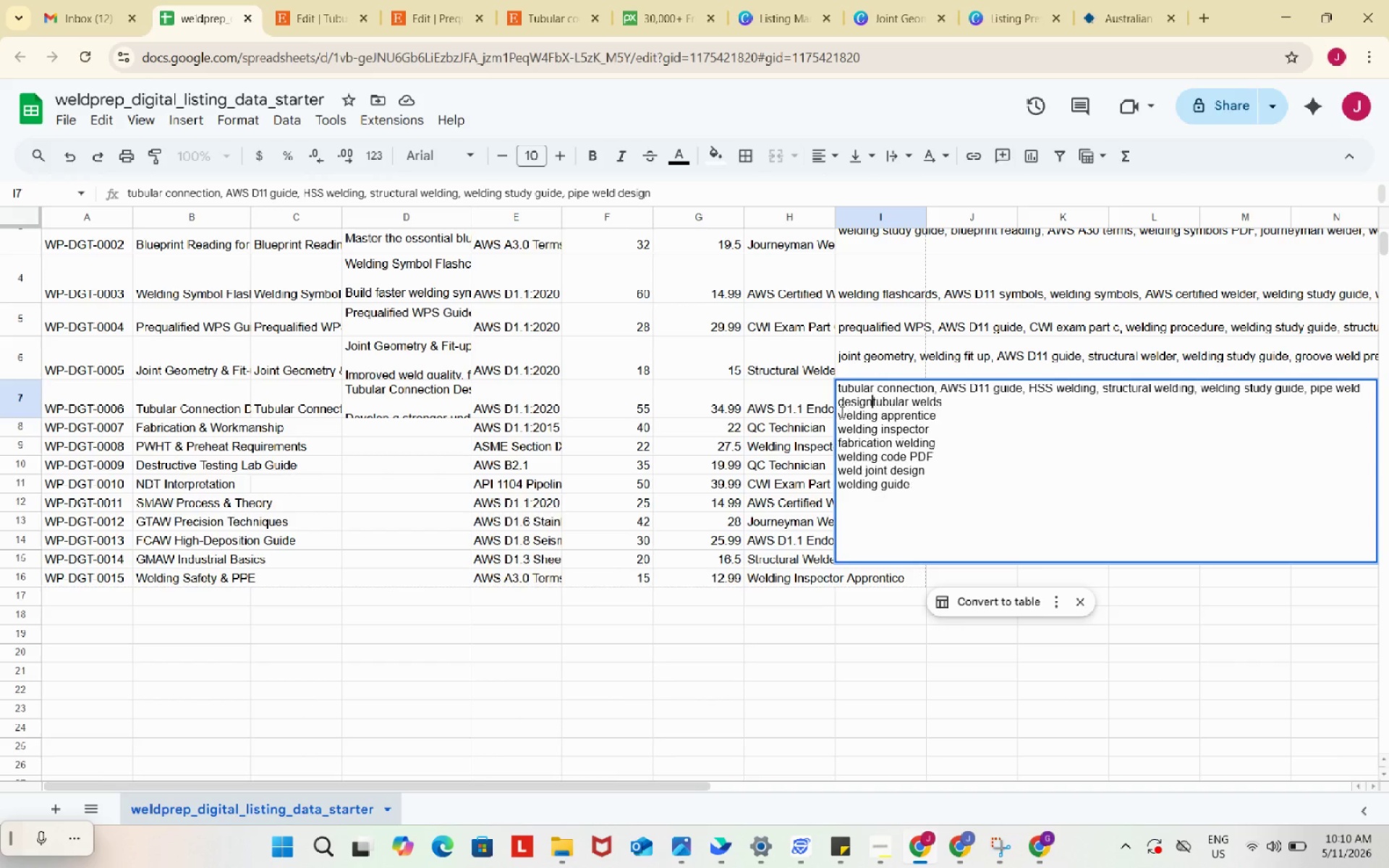 
key(Backspace)
 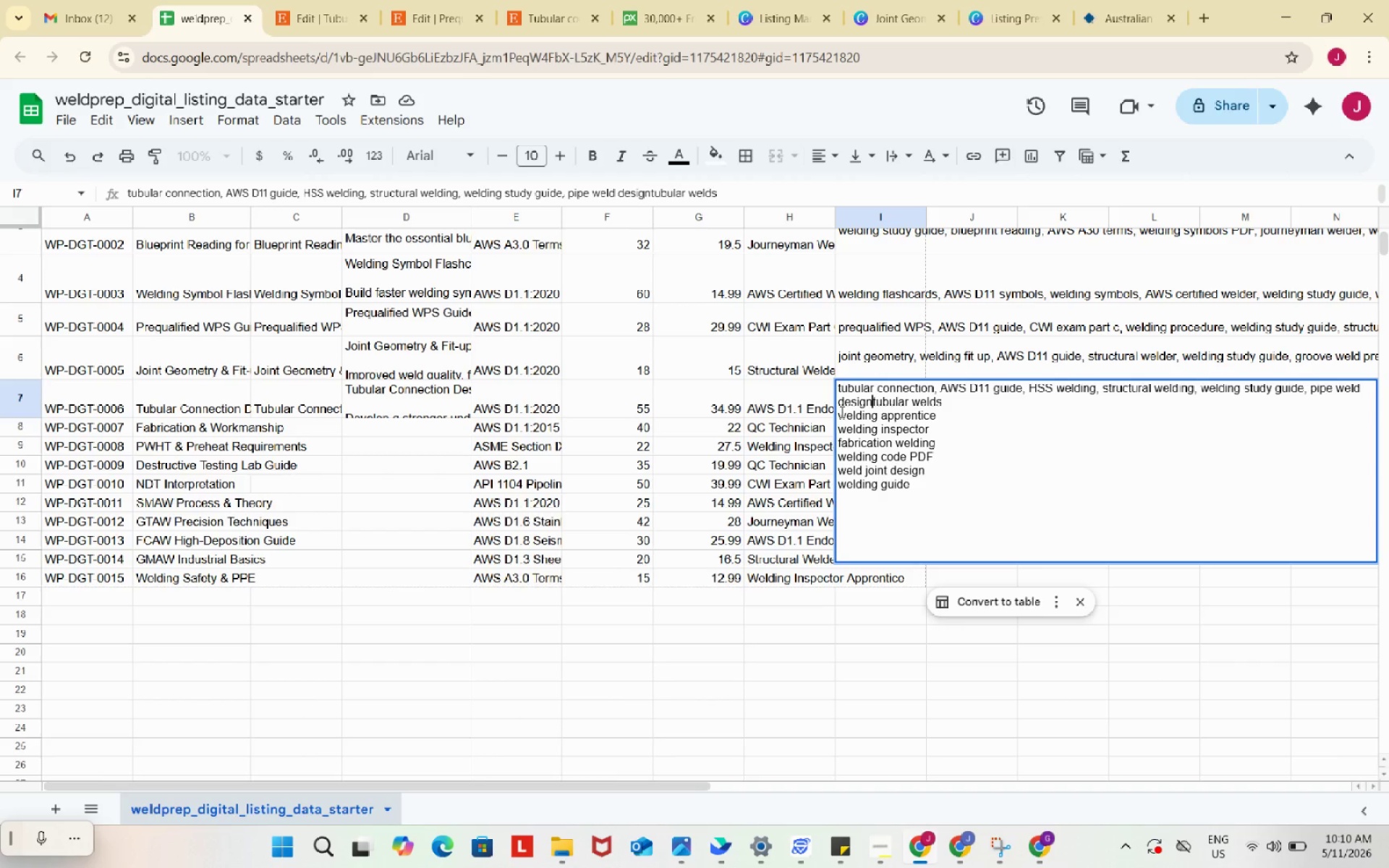 
key(Comma)
 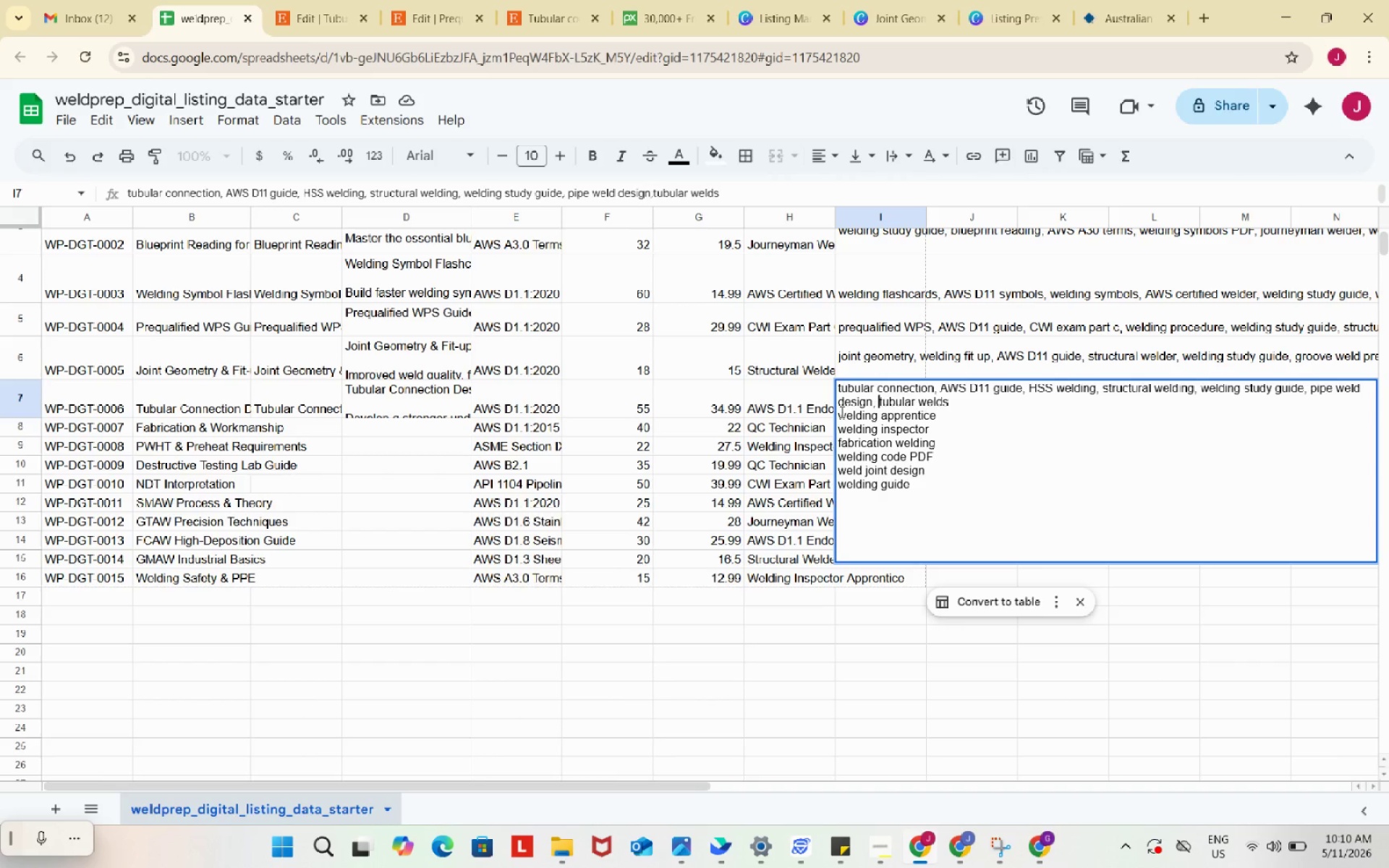 
key(Space)
 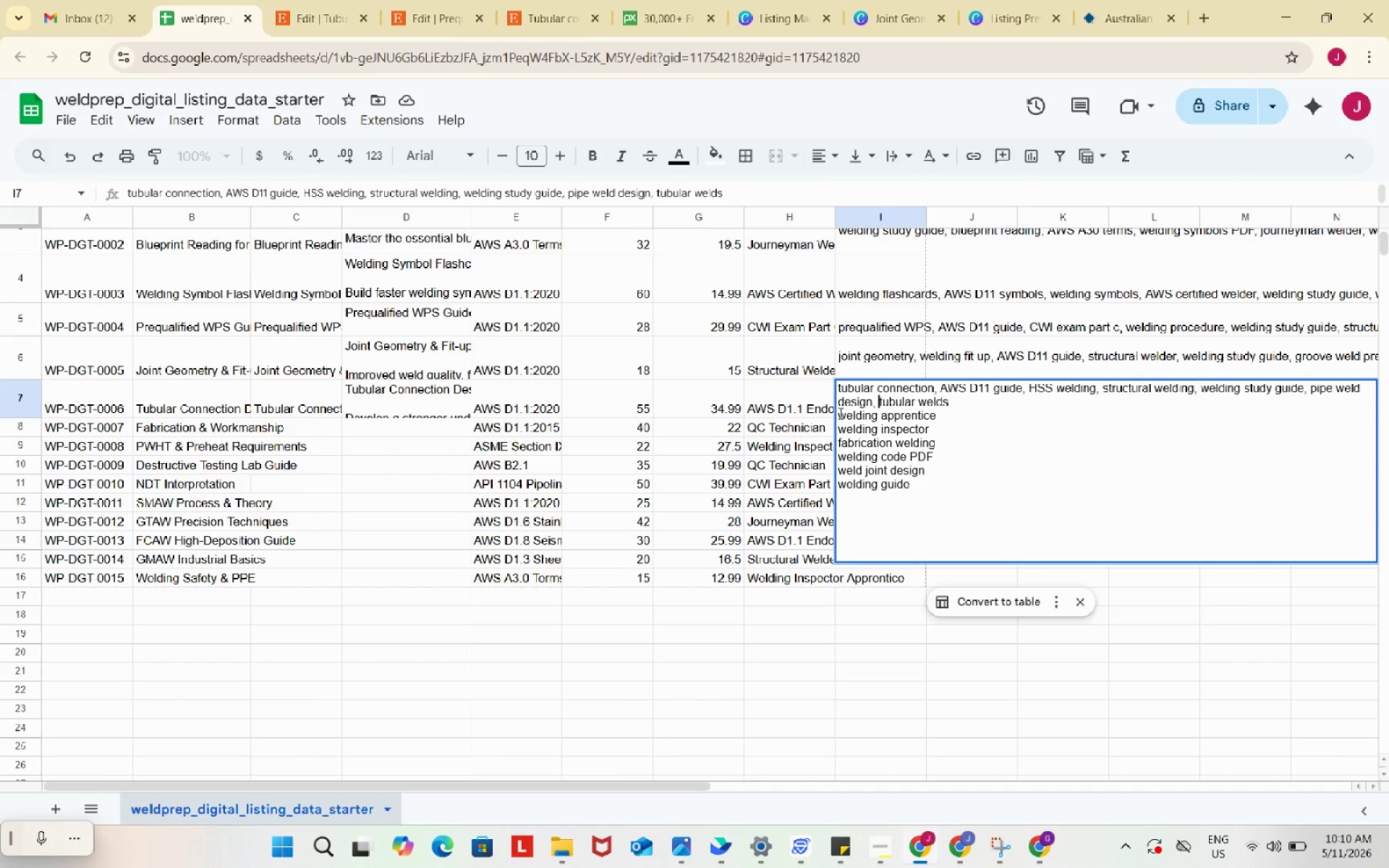 
left_click([839, 413])
 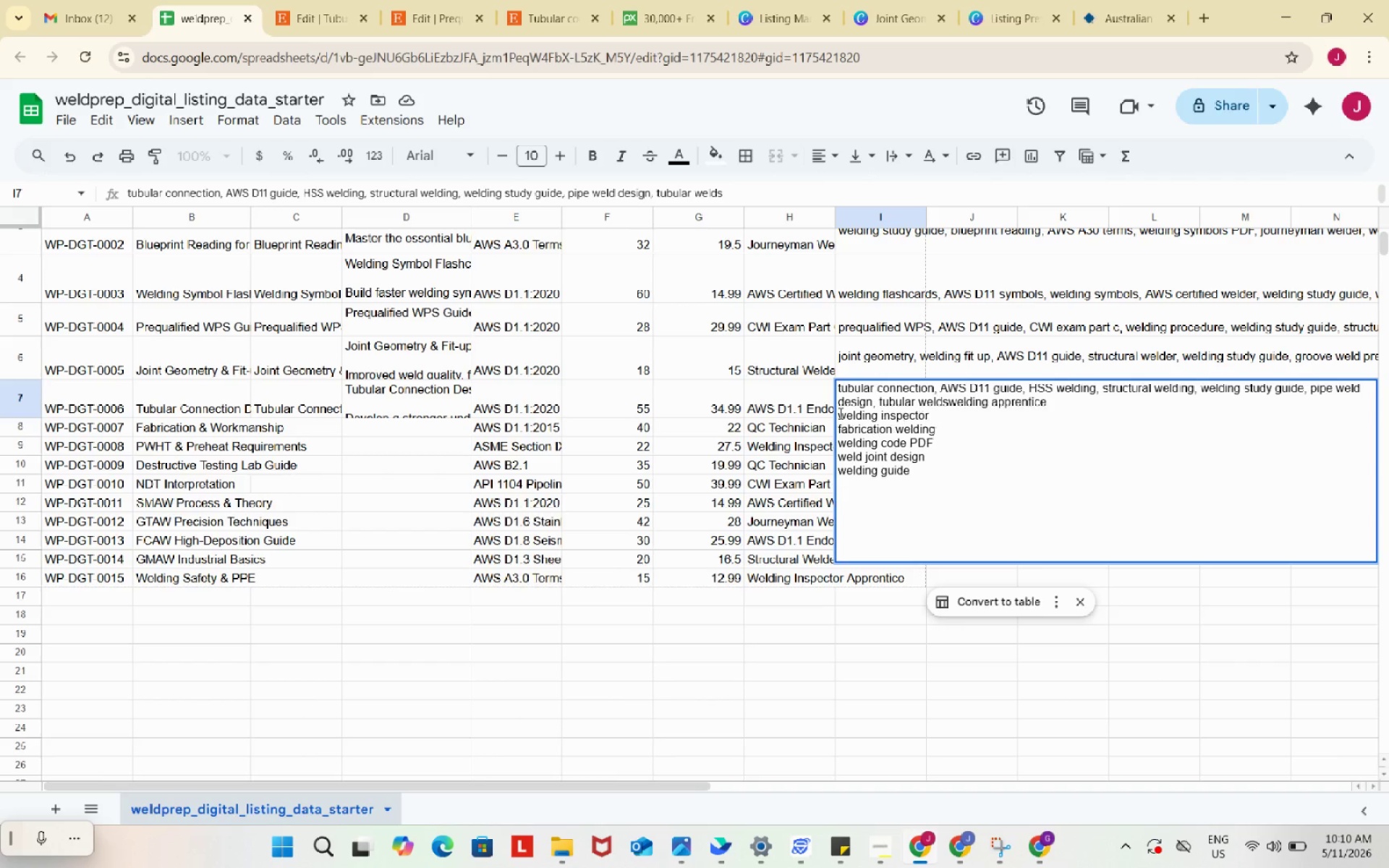 
key(Backspace)
 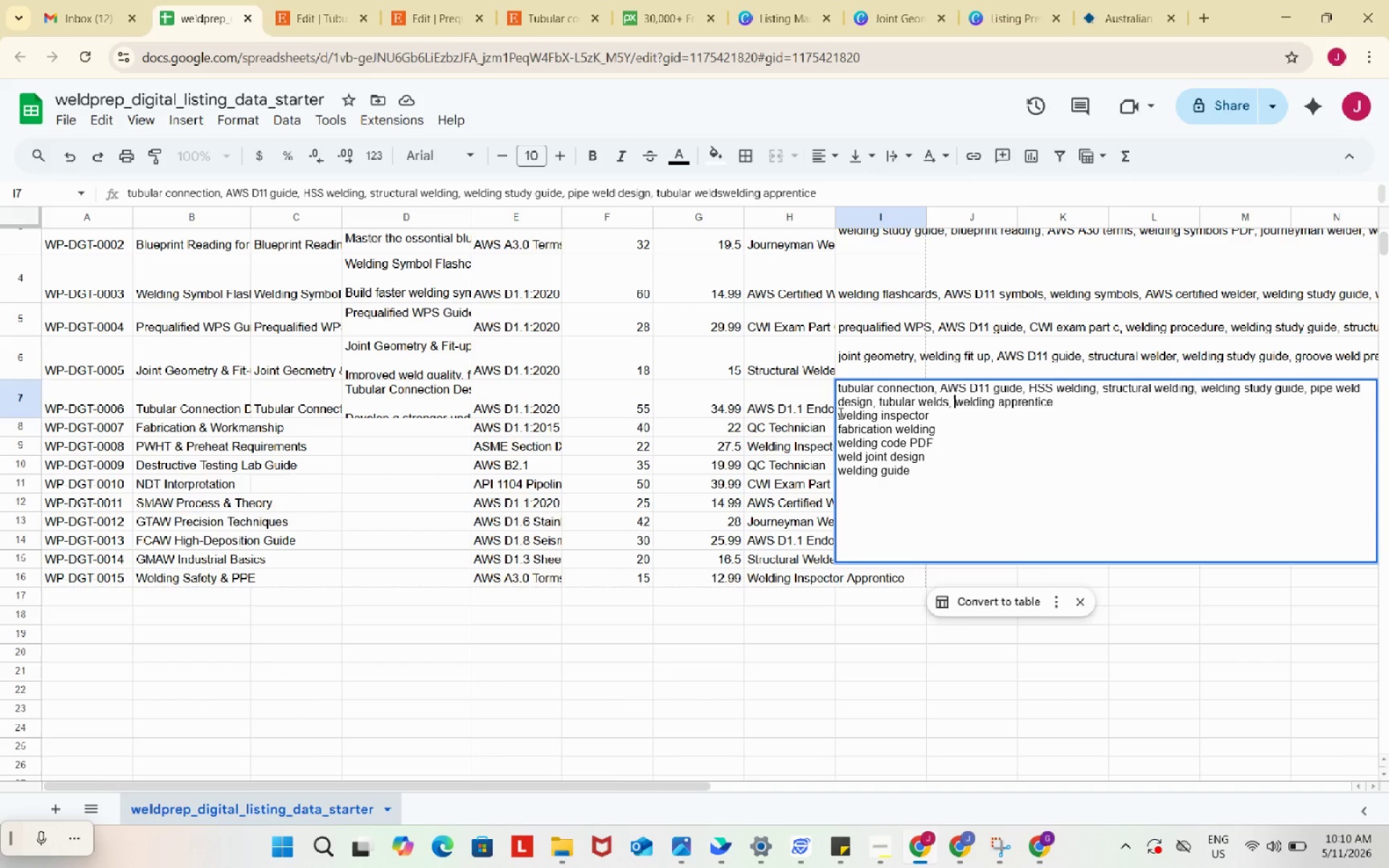 
key(Comma)
 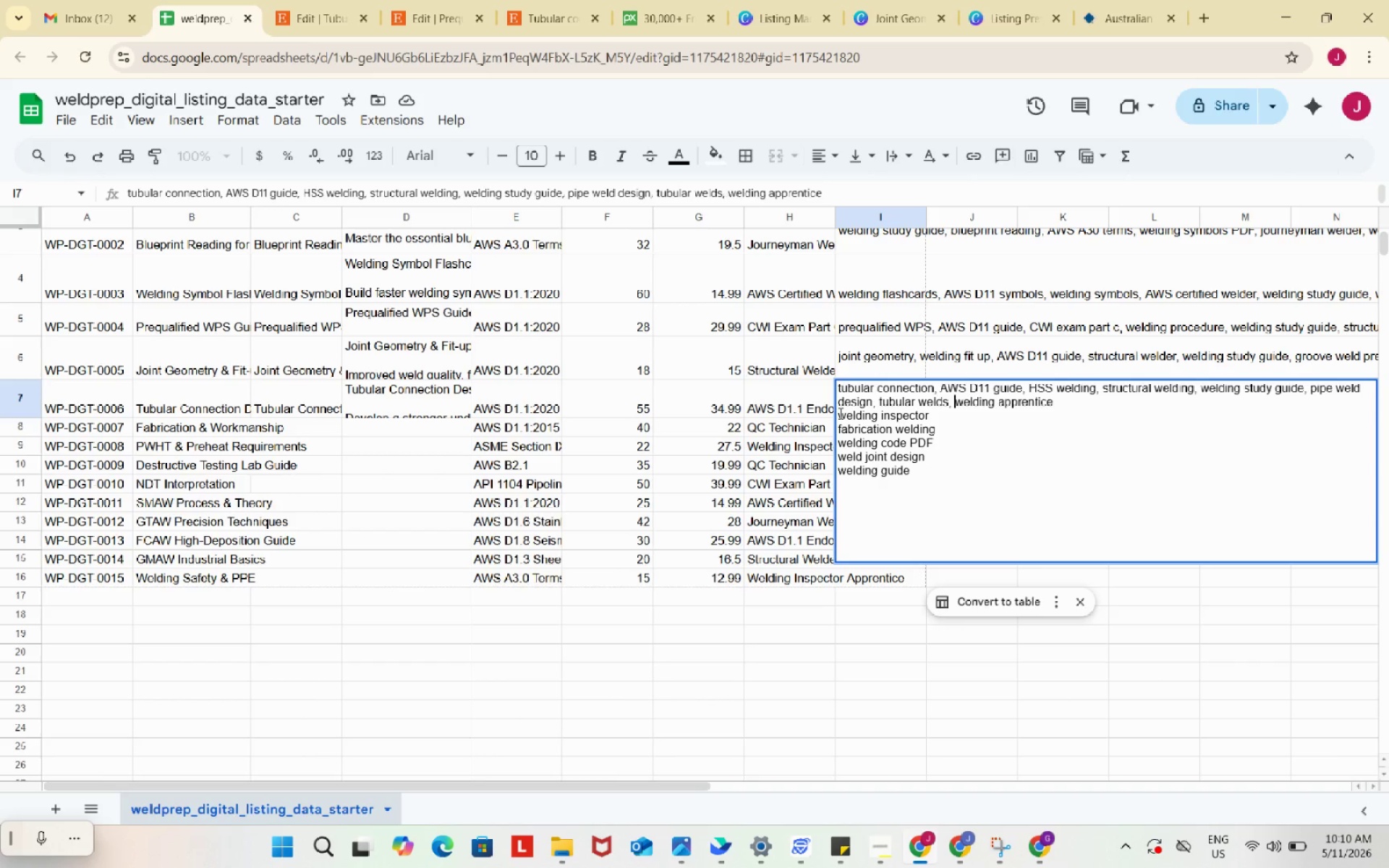 
key(Space)
 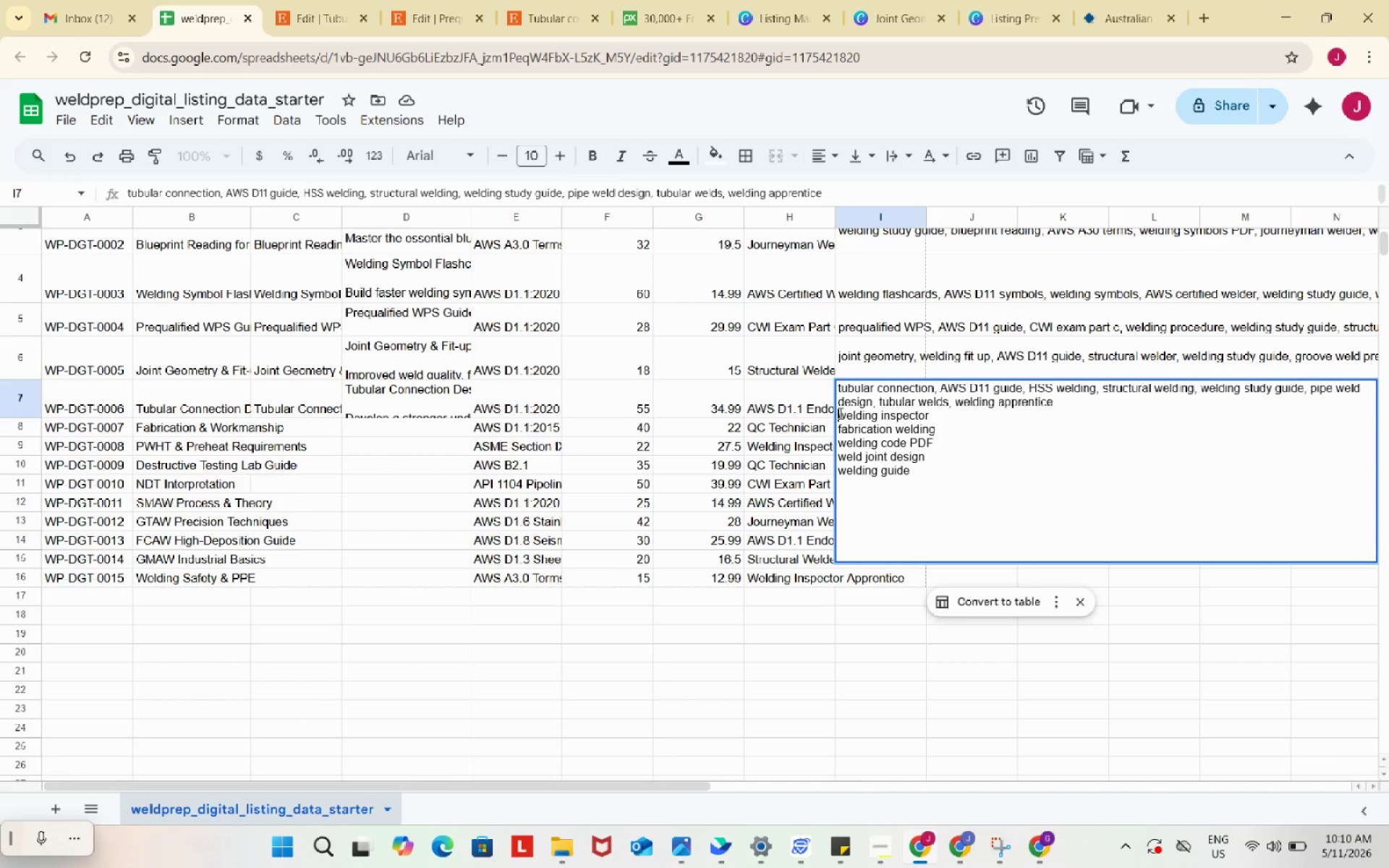 
left_click([839, 413])
 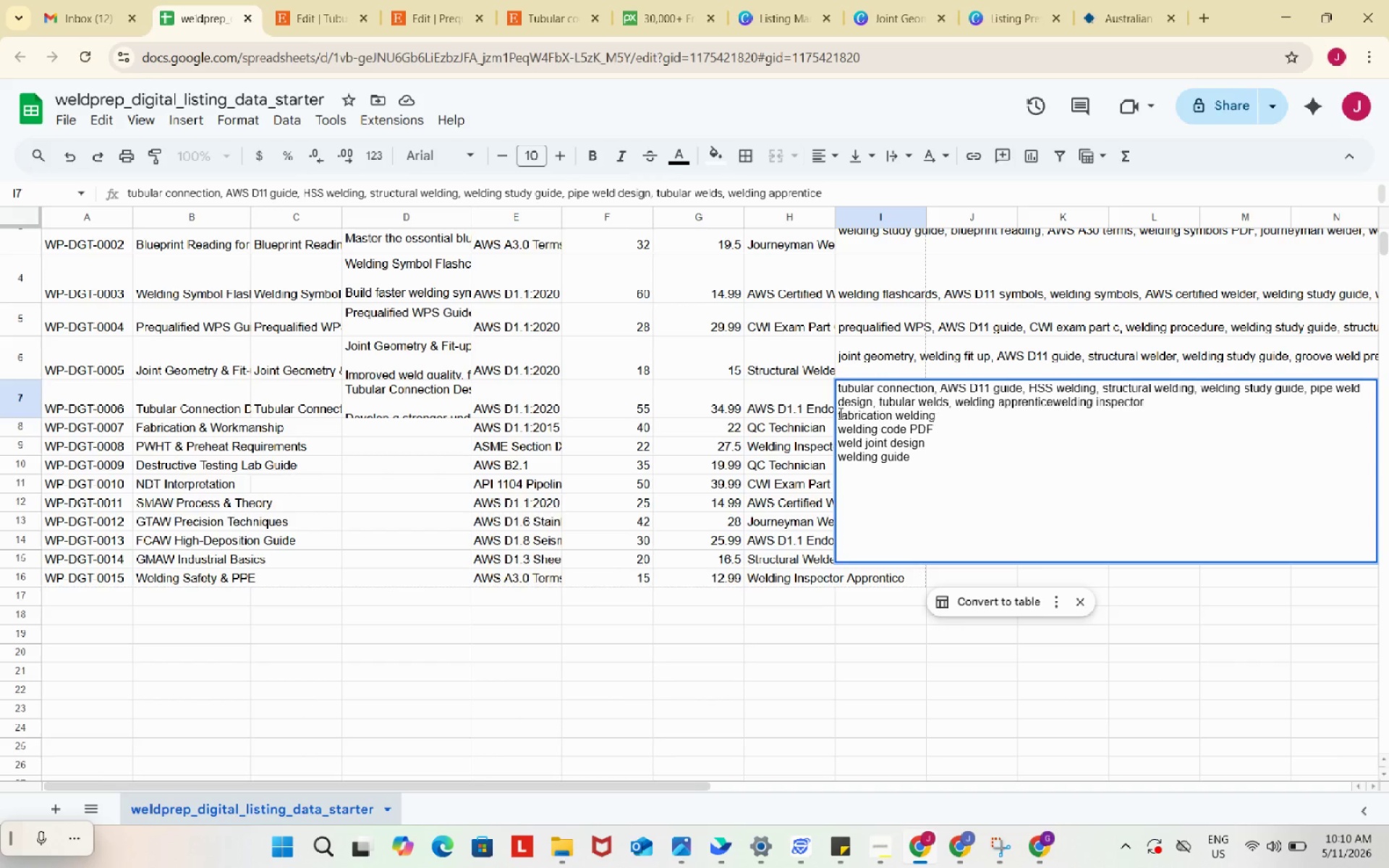 
key(Backspace)
 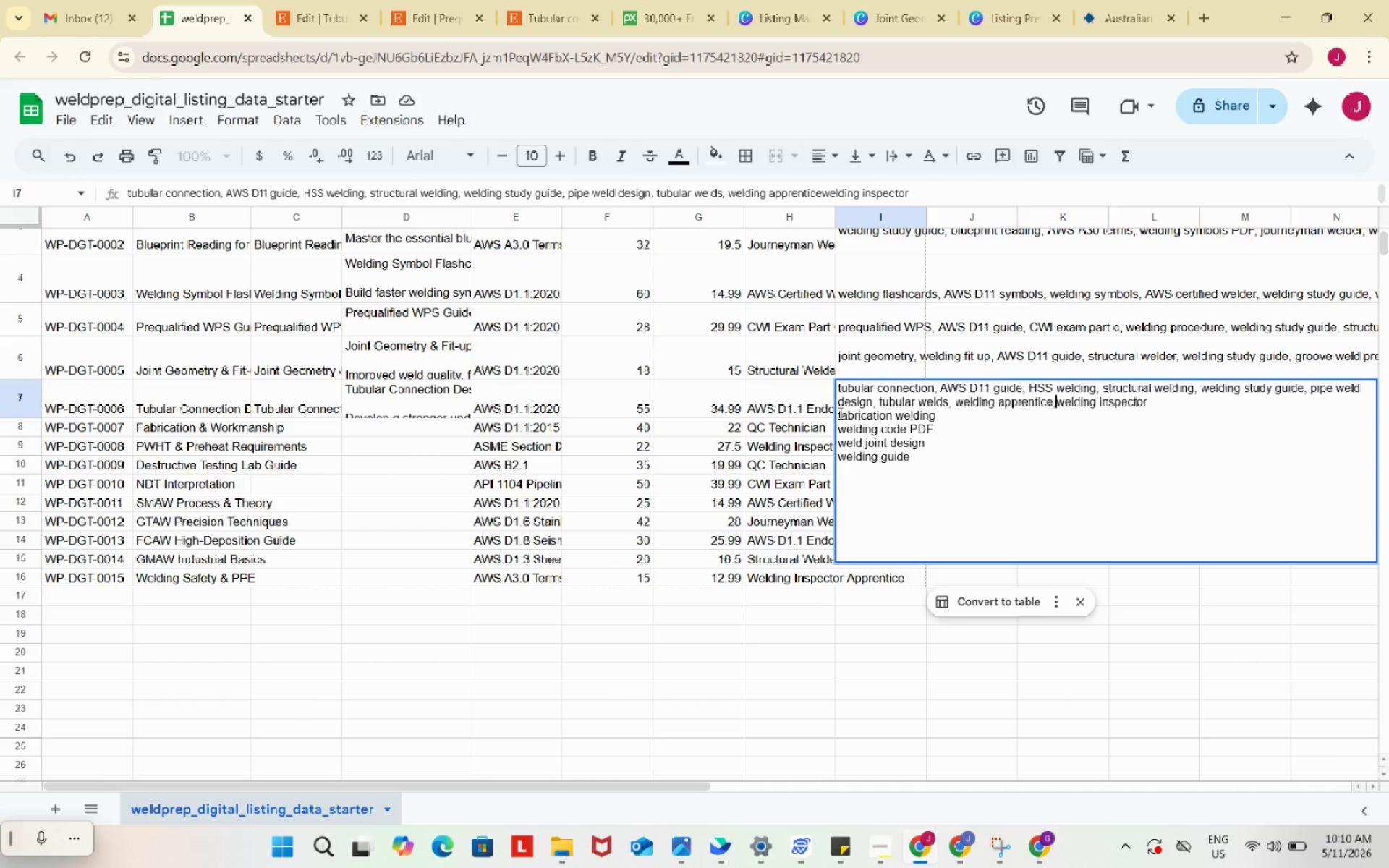 
key(Comma)
 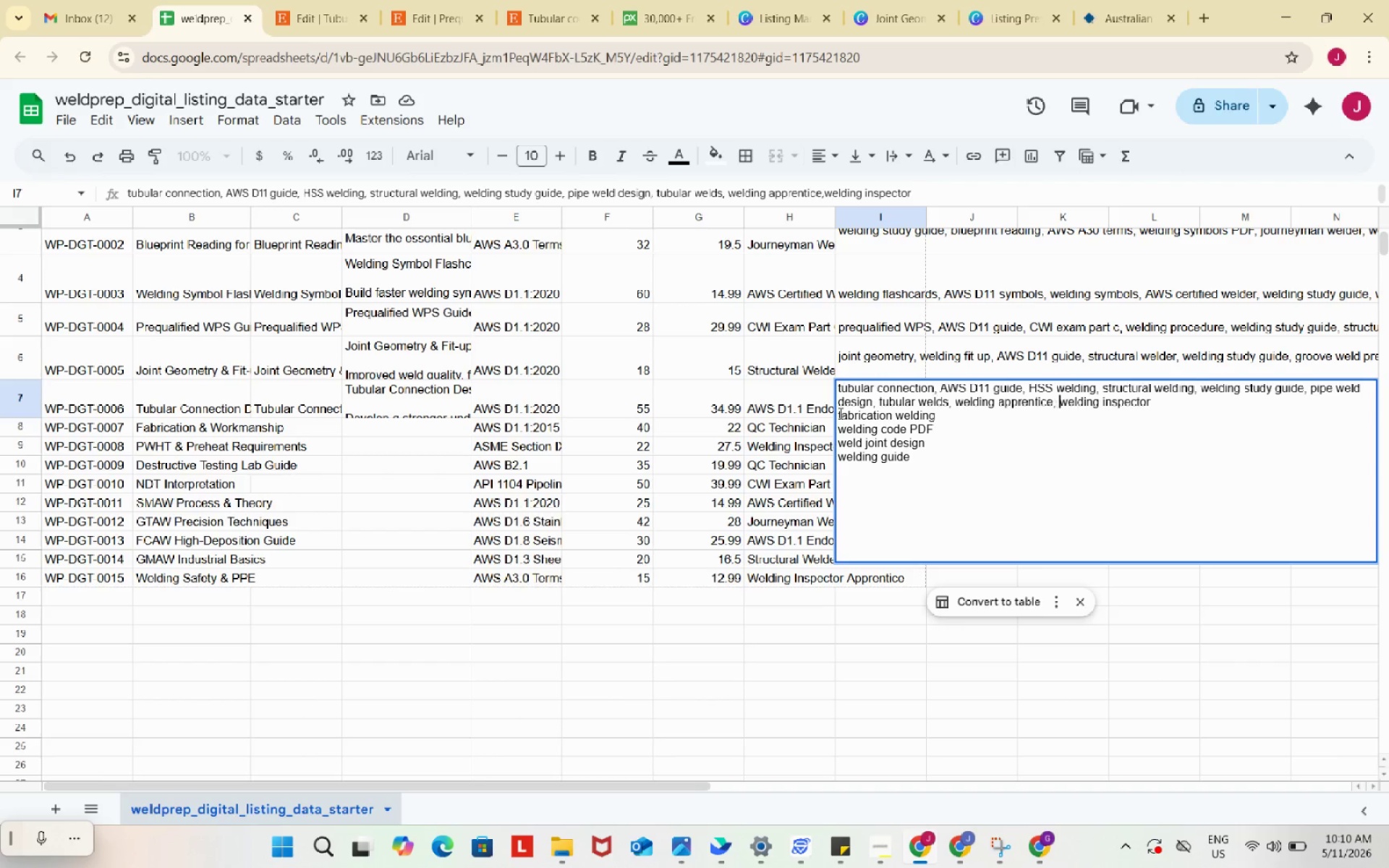 
key(Space)
 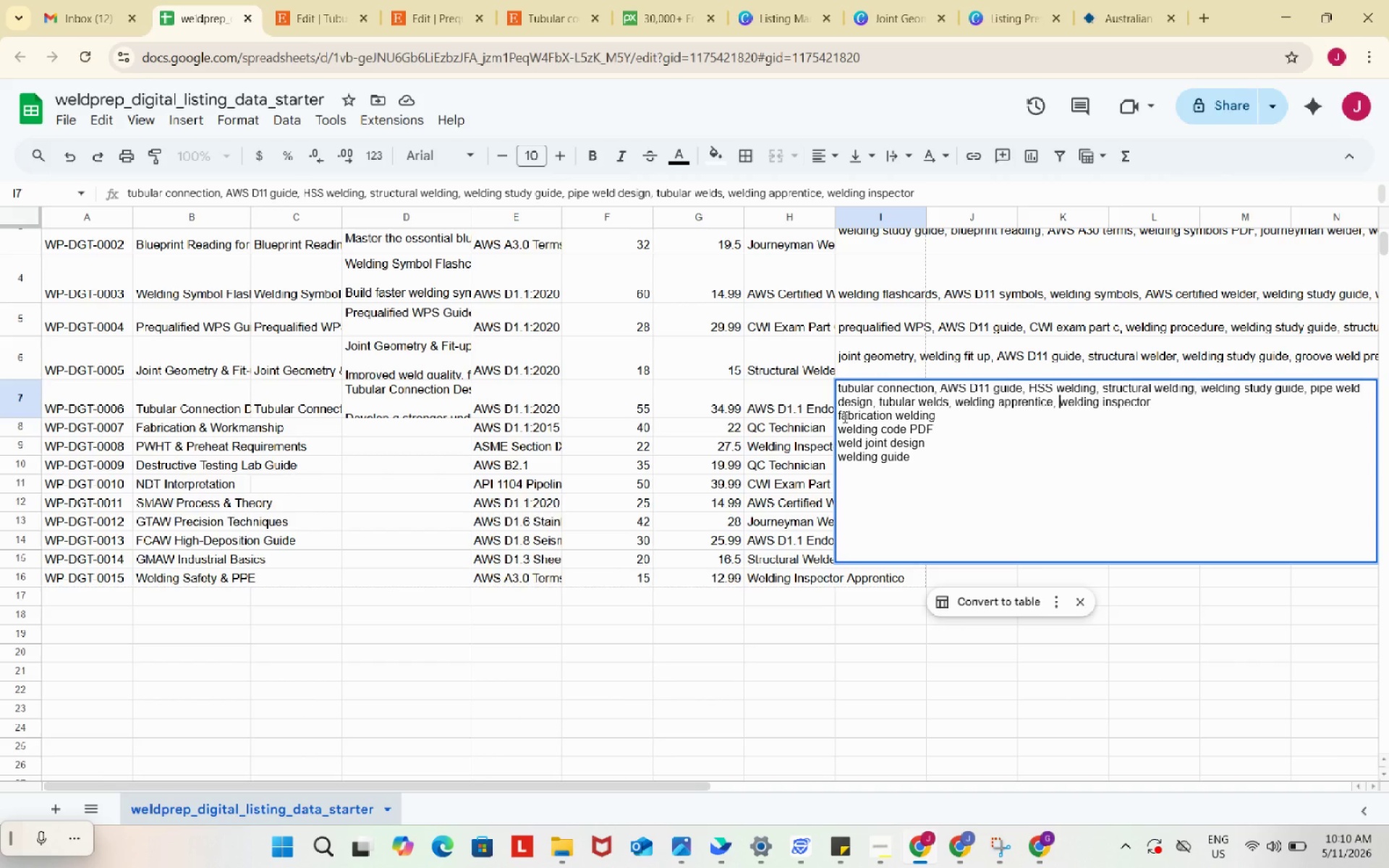 
left_click([844, 417])
 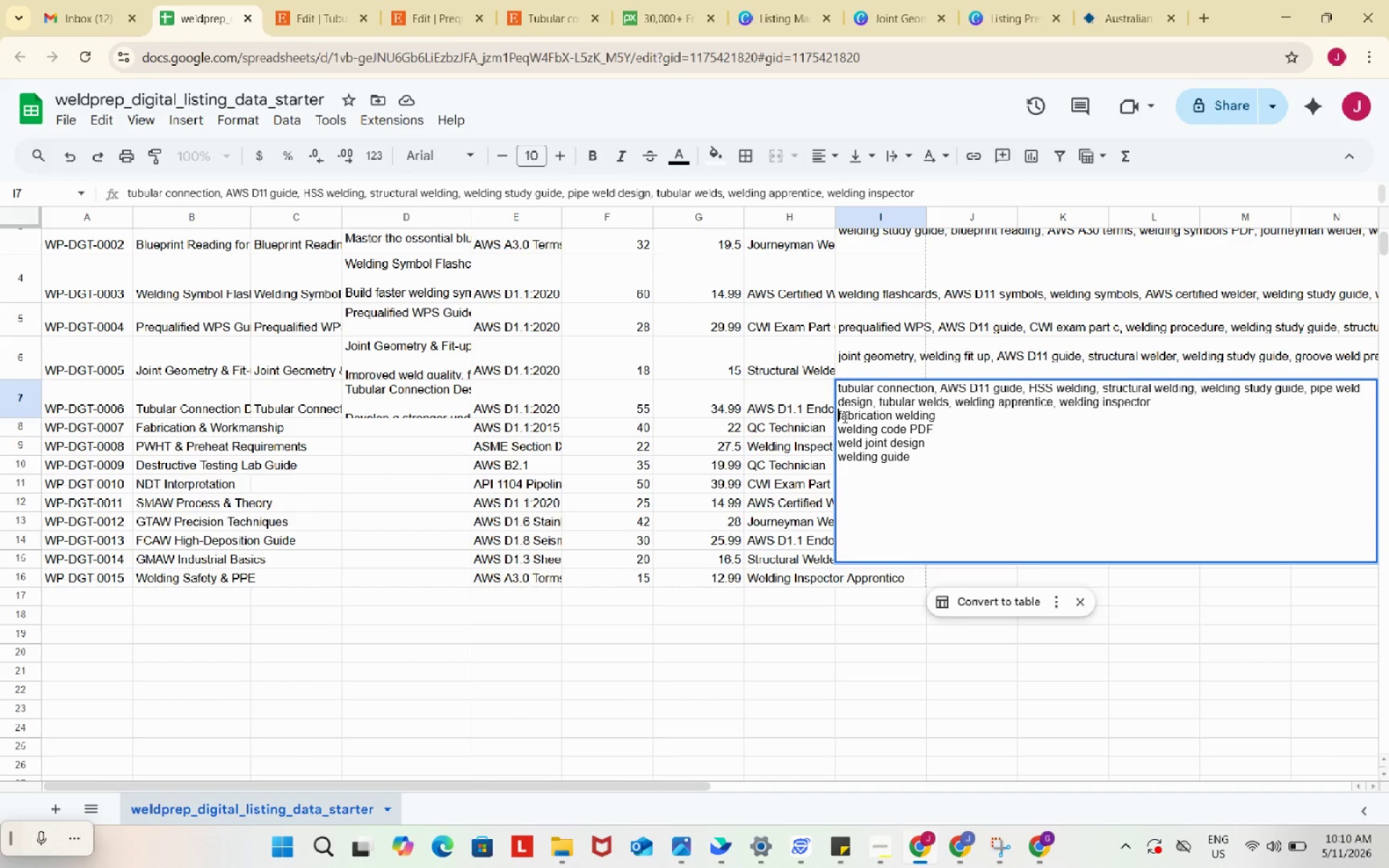 
key(ArrowLeft)
 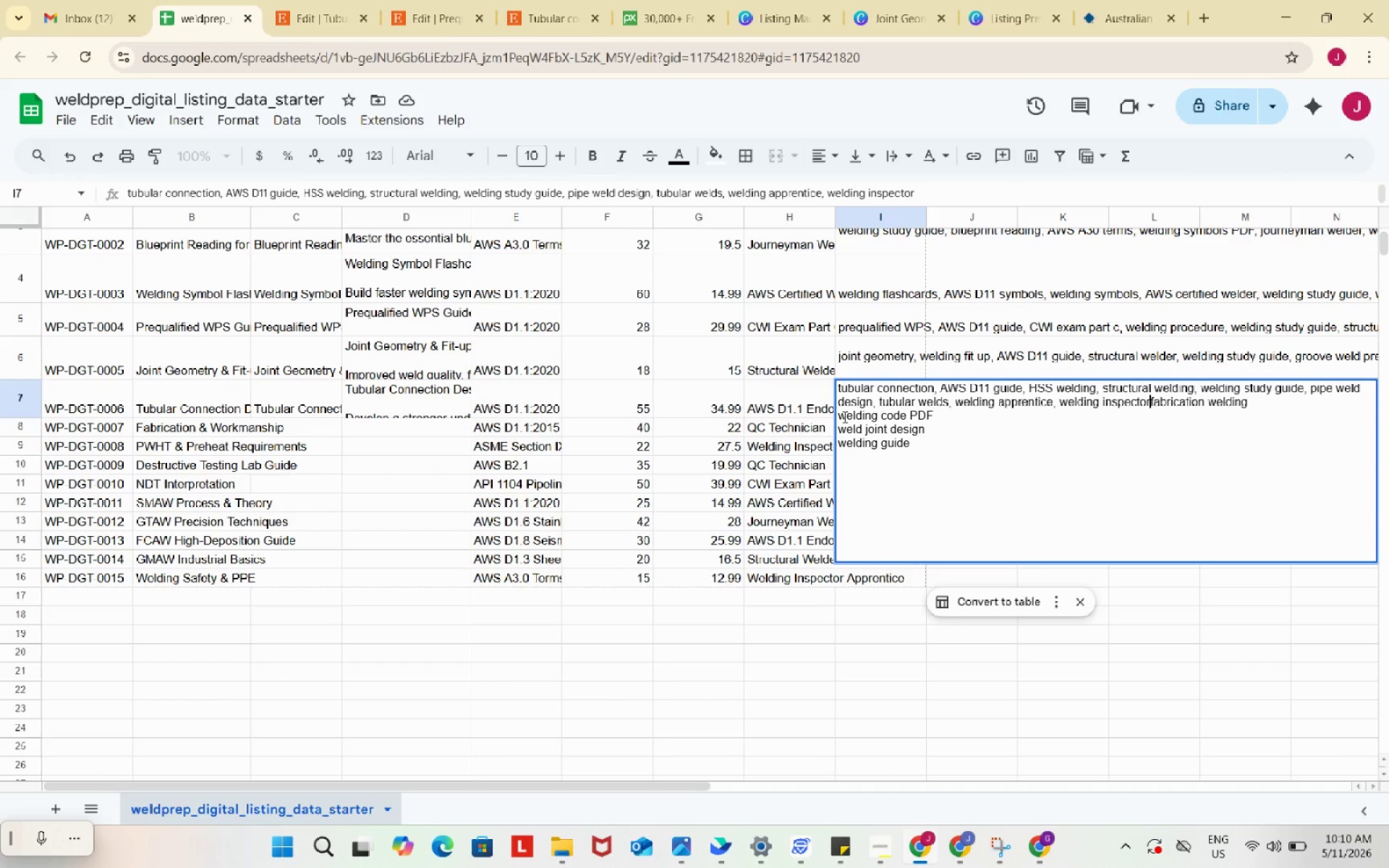 
key(Backspace)
 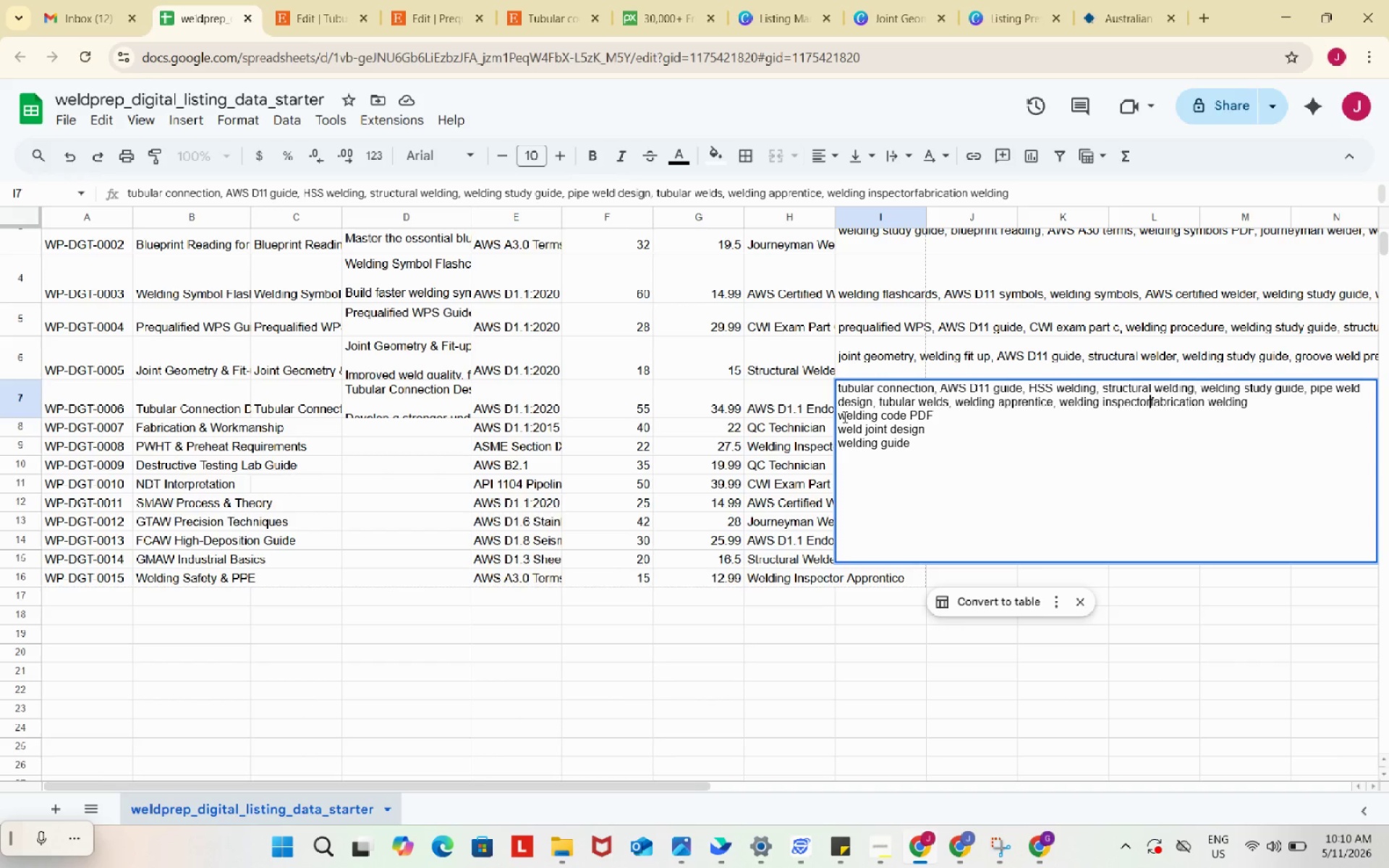 
key(Comma)
 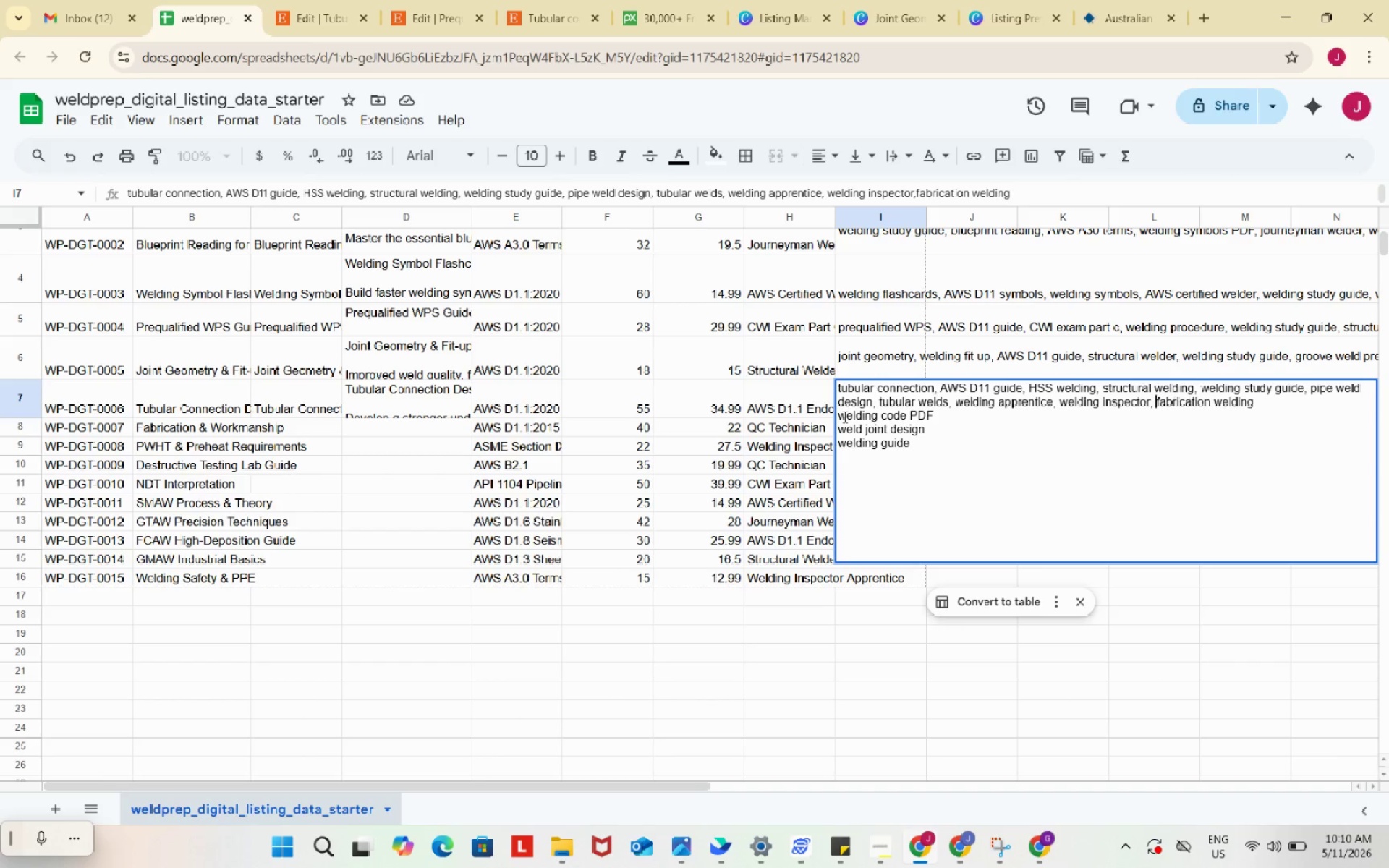 
key(Space)
 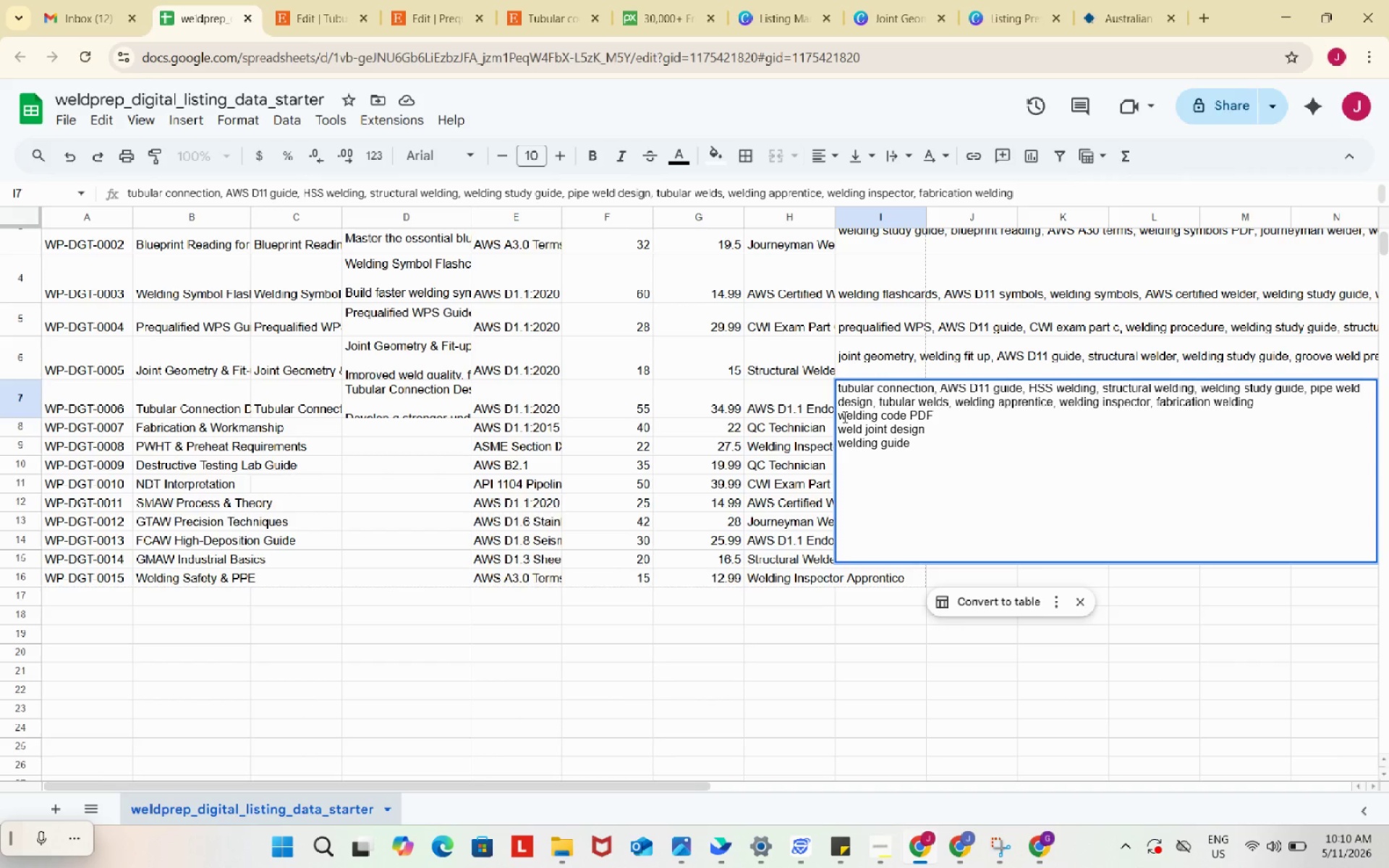 
left_click([844, 417])
 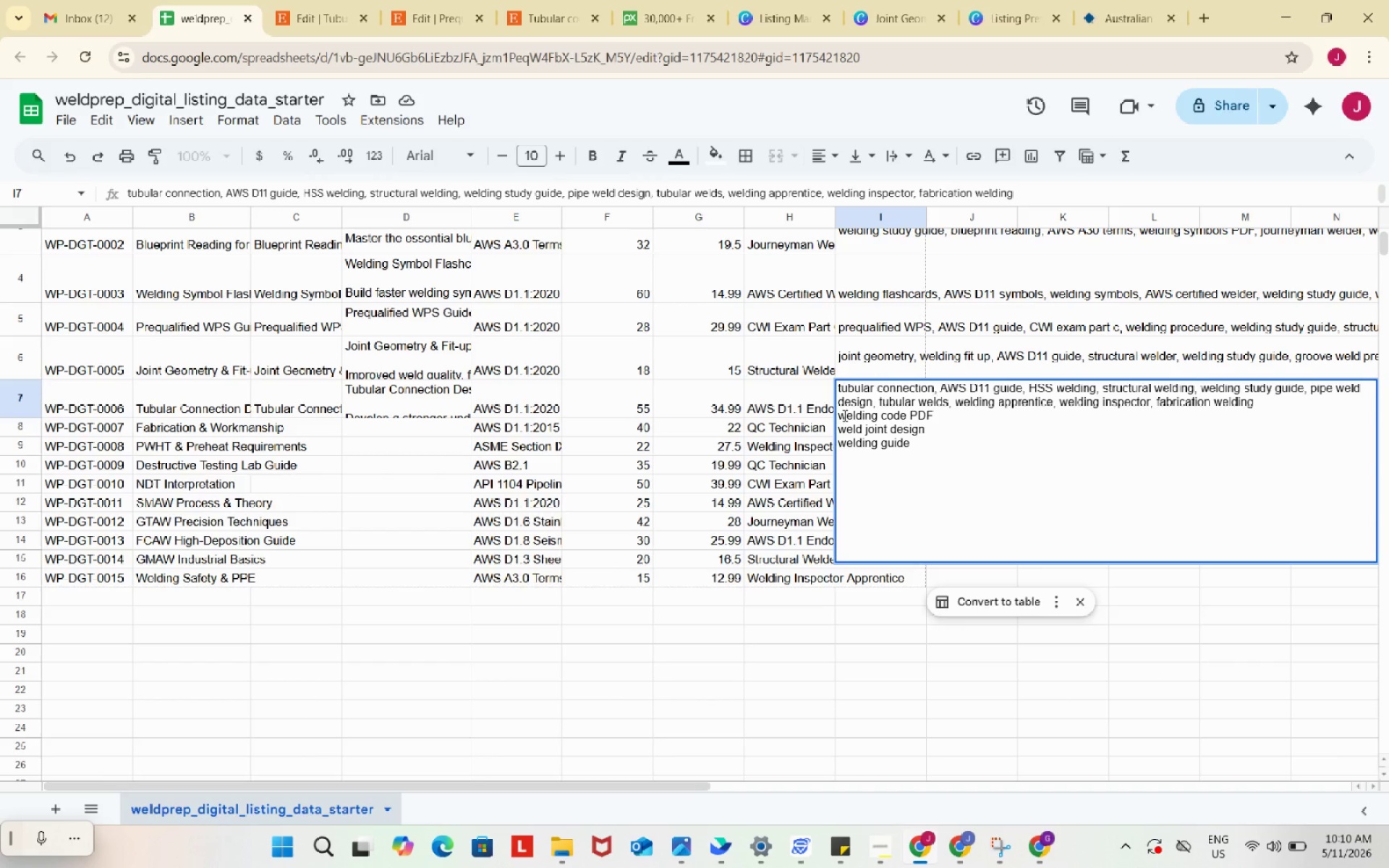 
left_click([844, 415])
 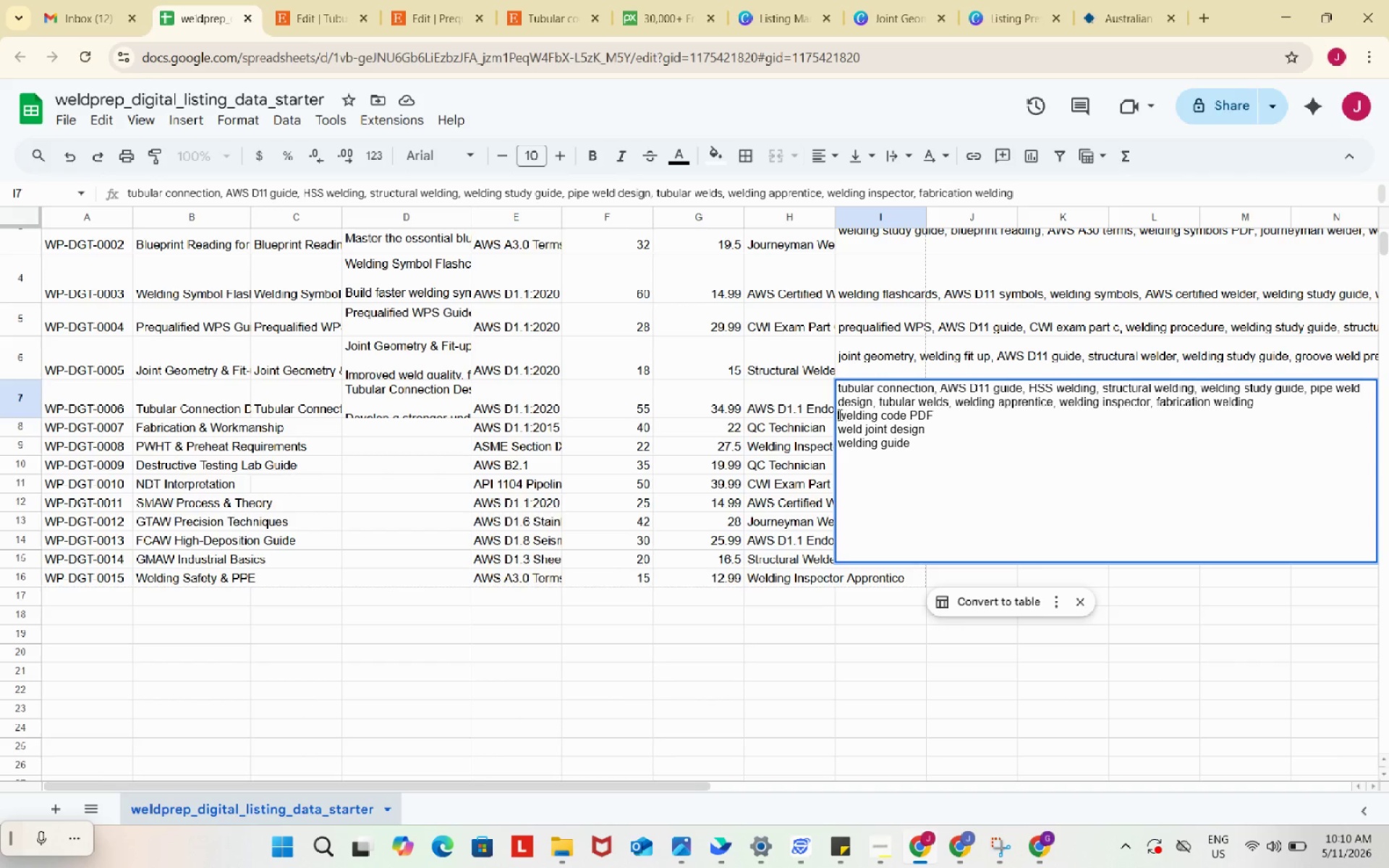 
left_click([838, 414])
 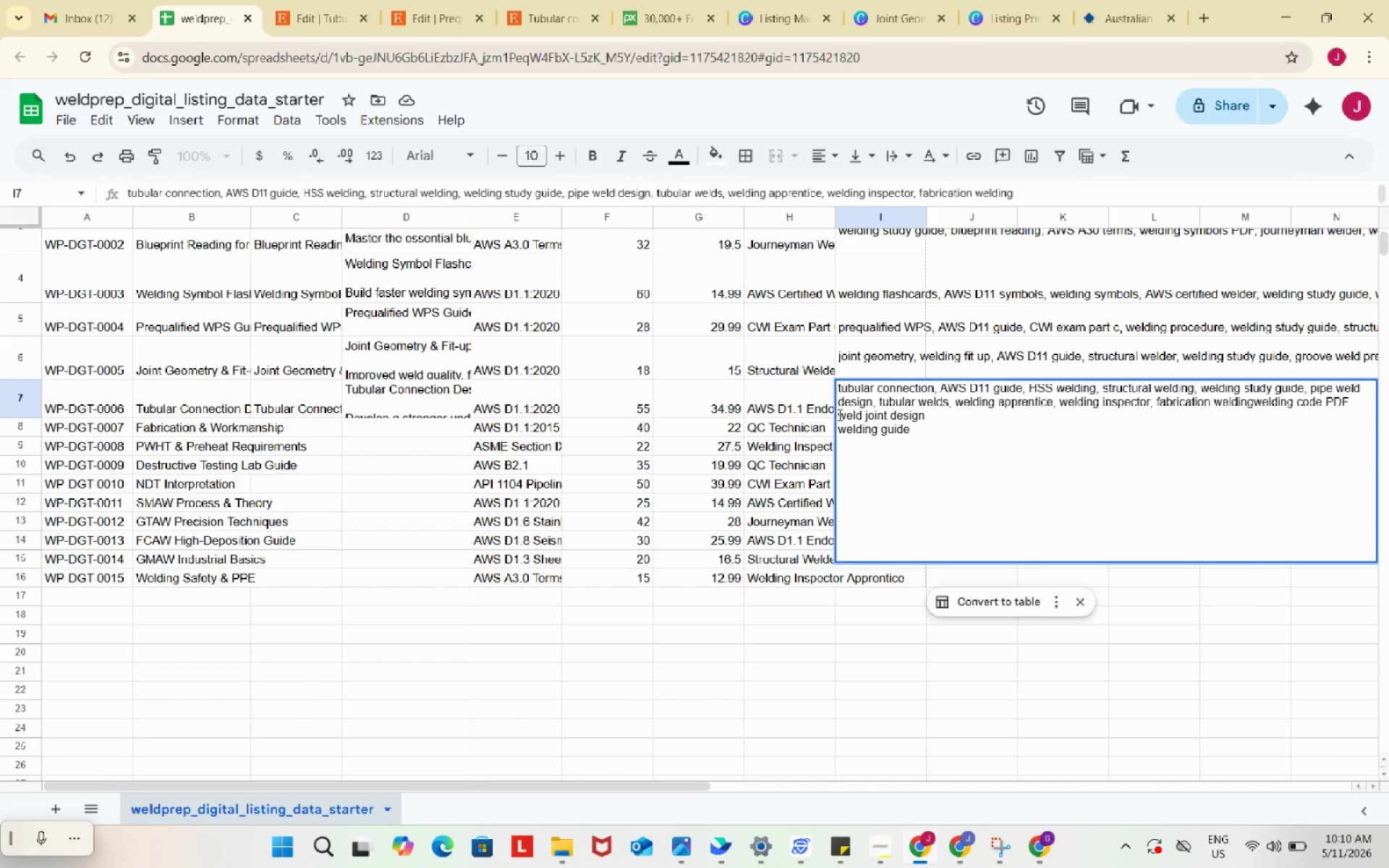 
key(Backspace)
 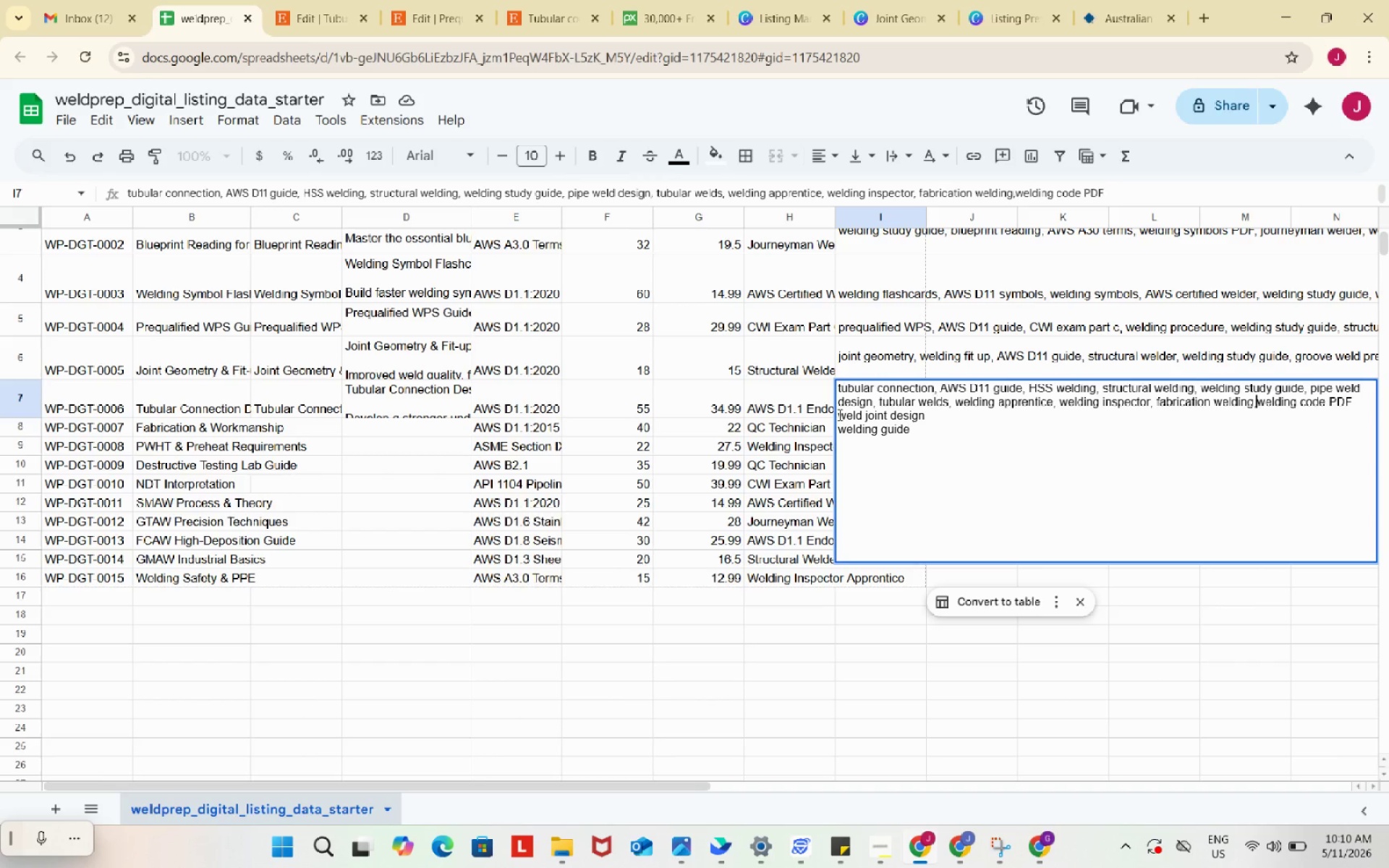 
key(Comma)
 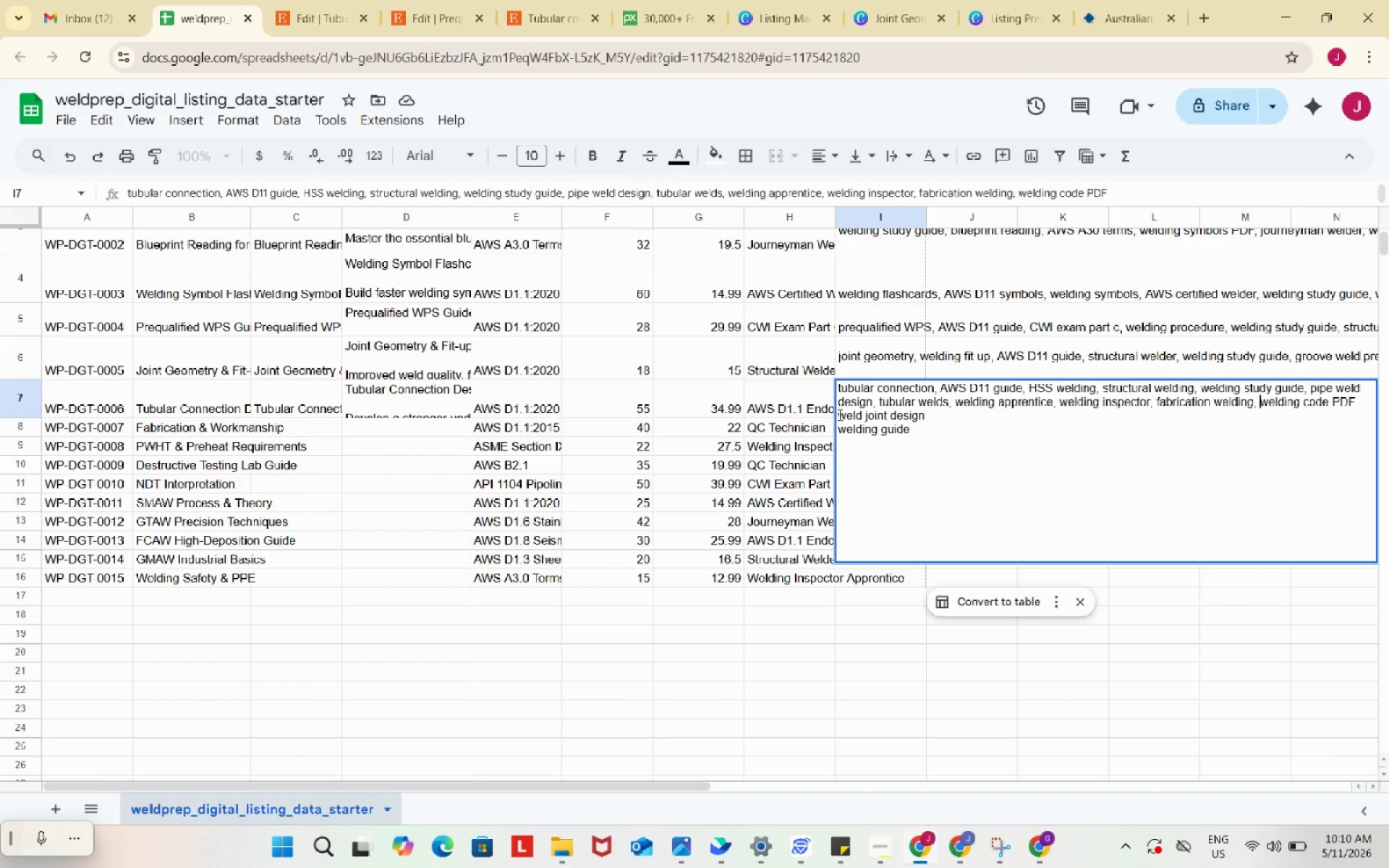 
key(Space)
 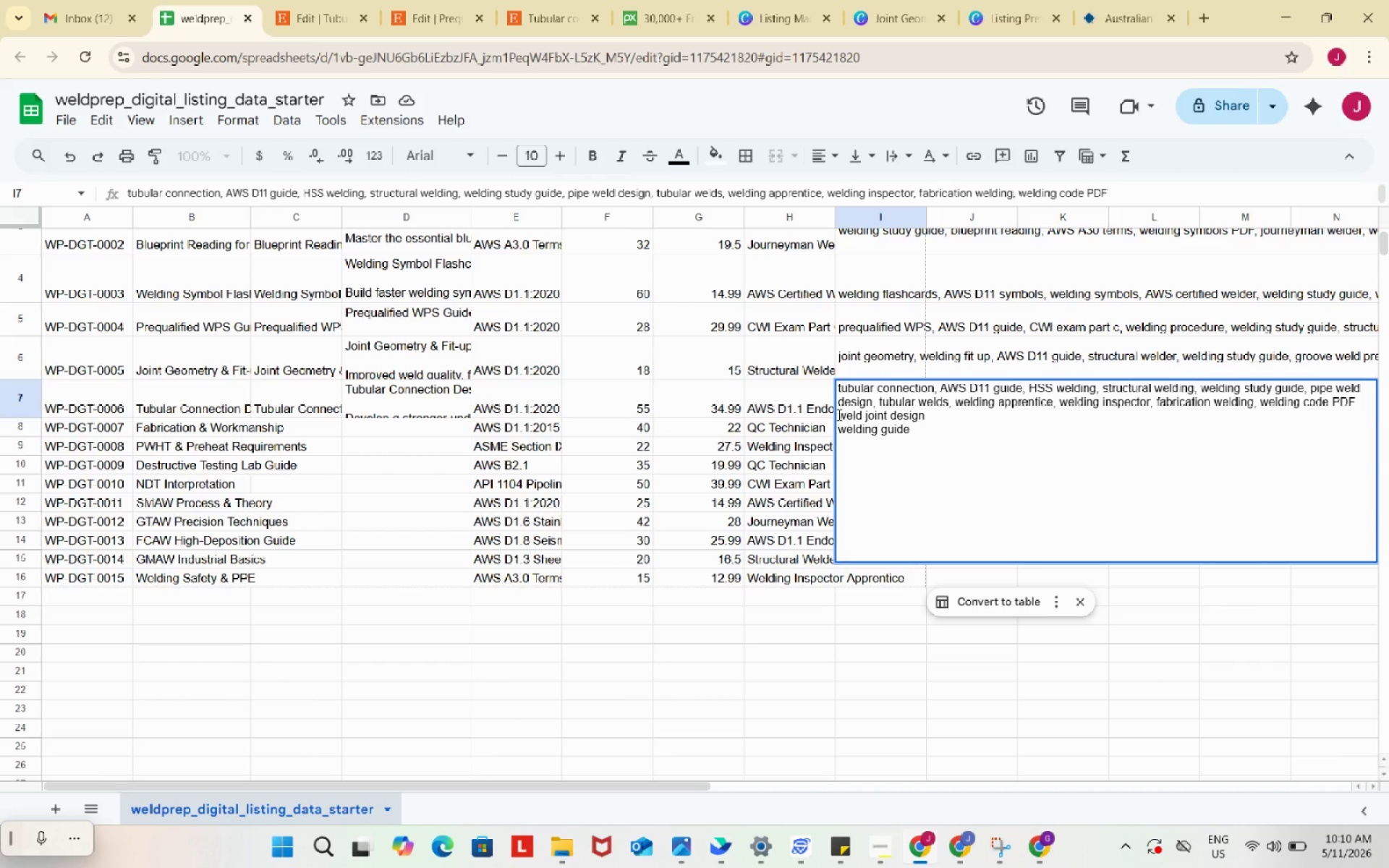 
left_click([838, 414])
 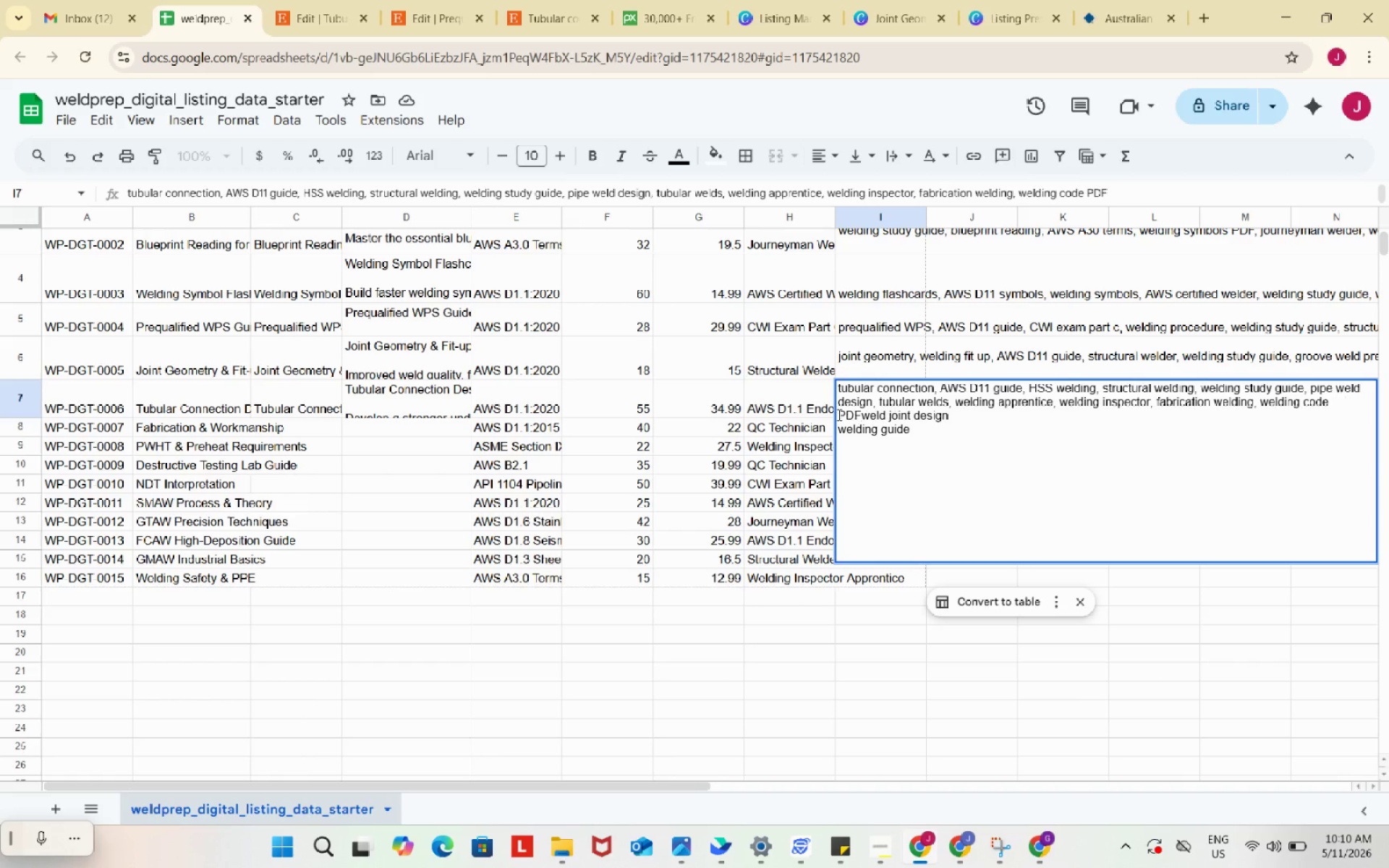 
key(Backspace)
 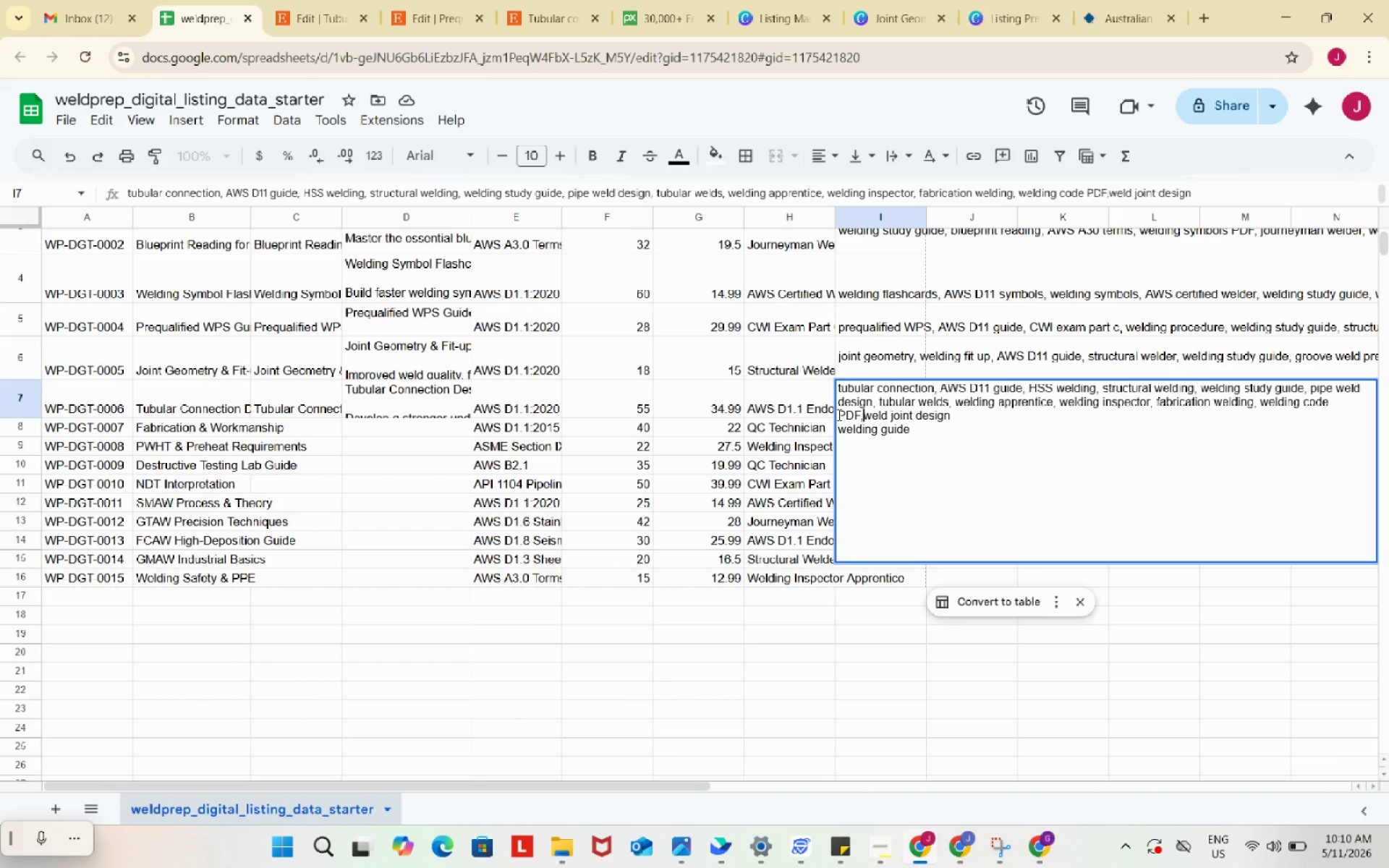 
key(Comma)
 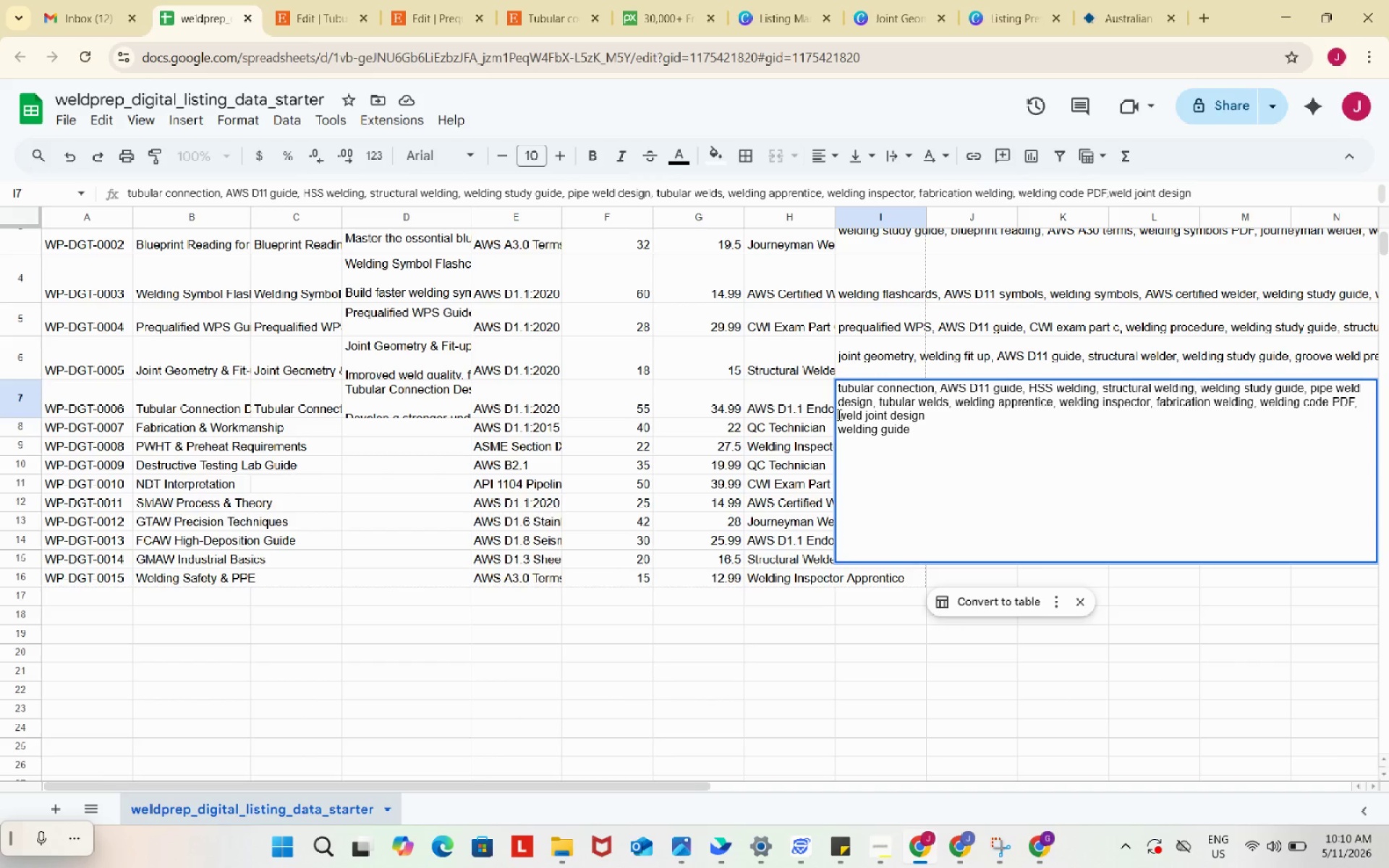 
key(Space)
 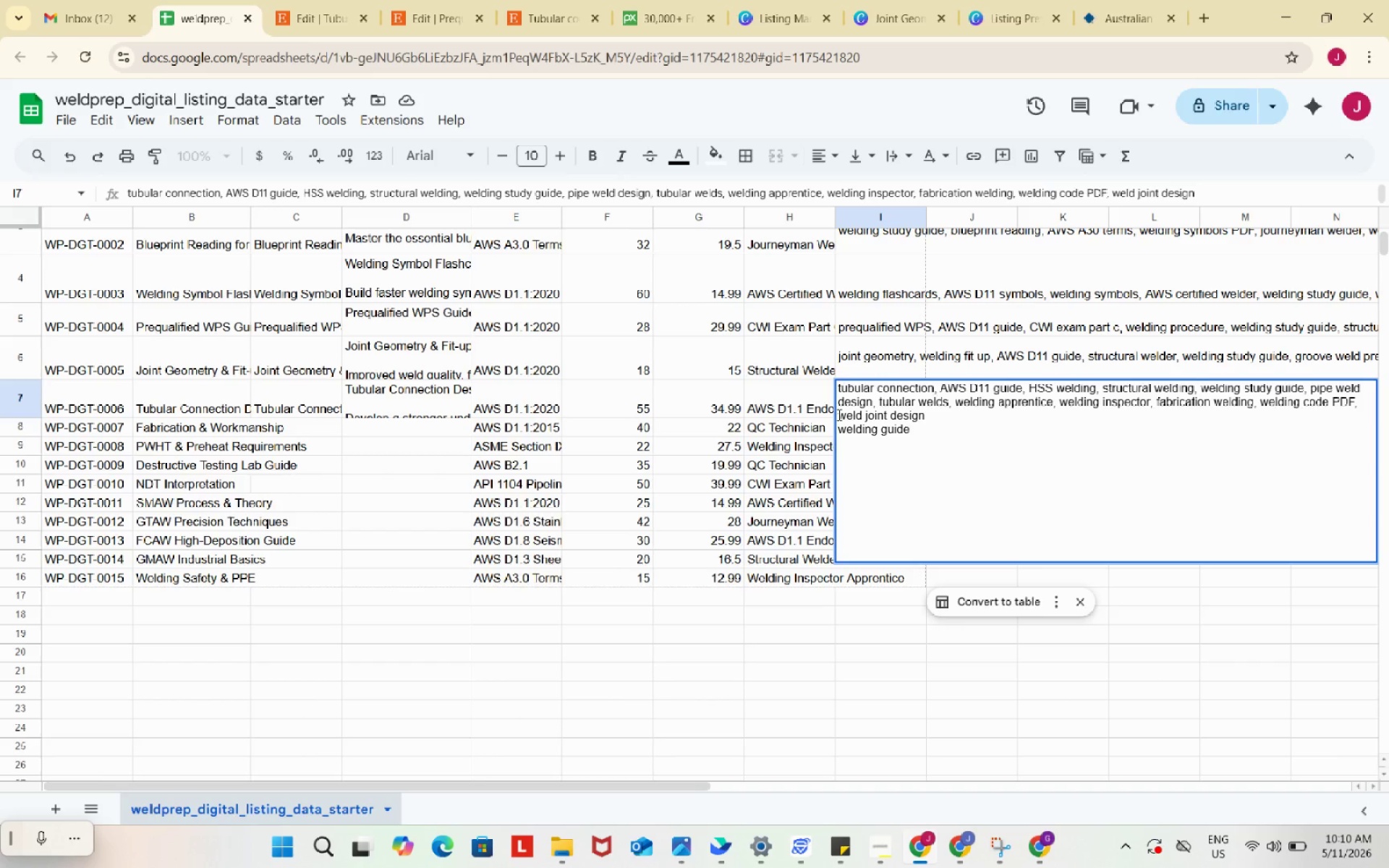 
left_click([838, 414])
 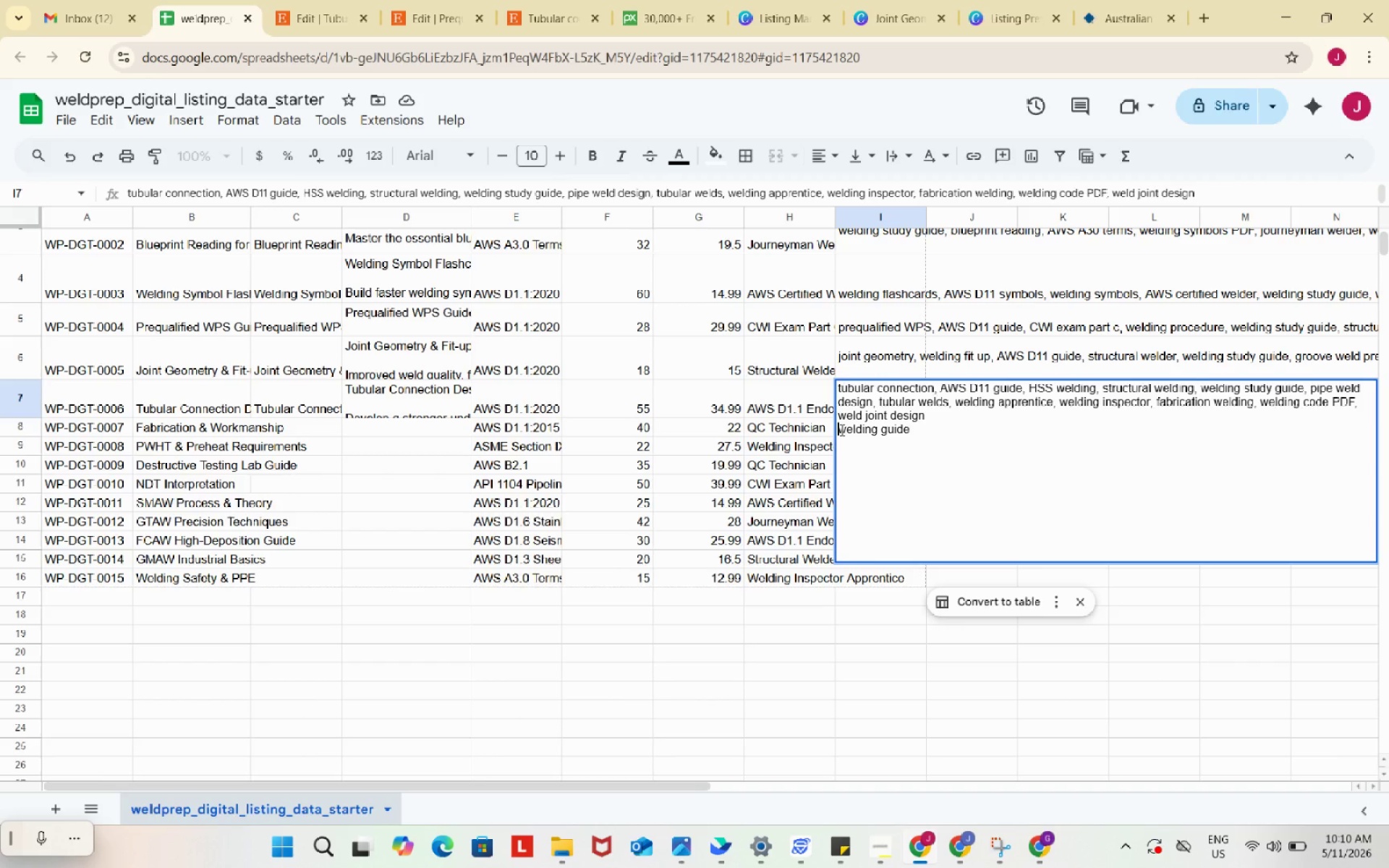 
left_click([841, 430])
 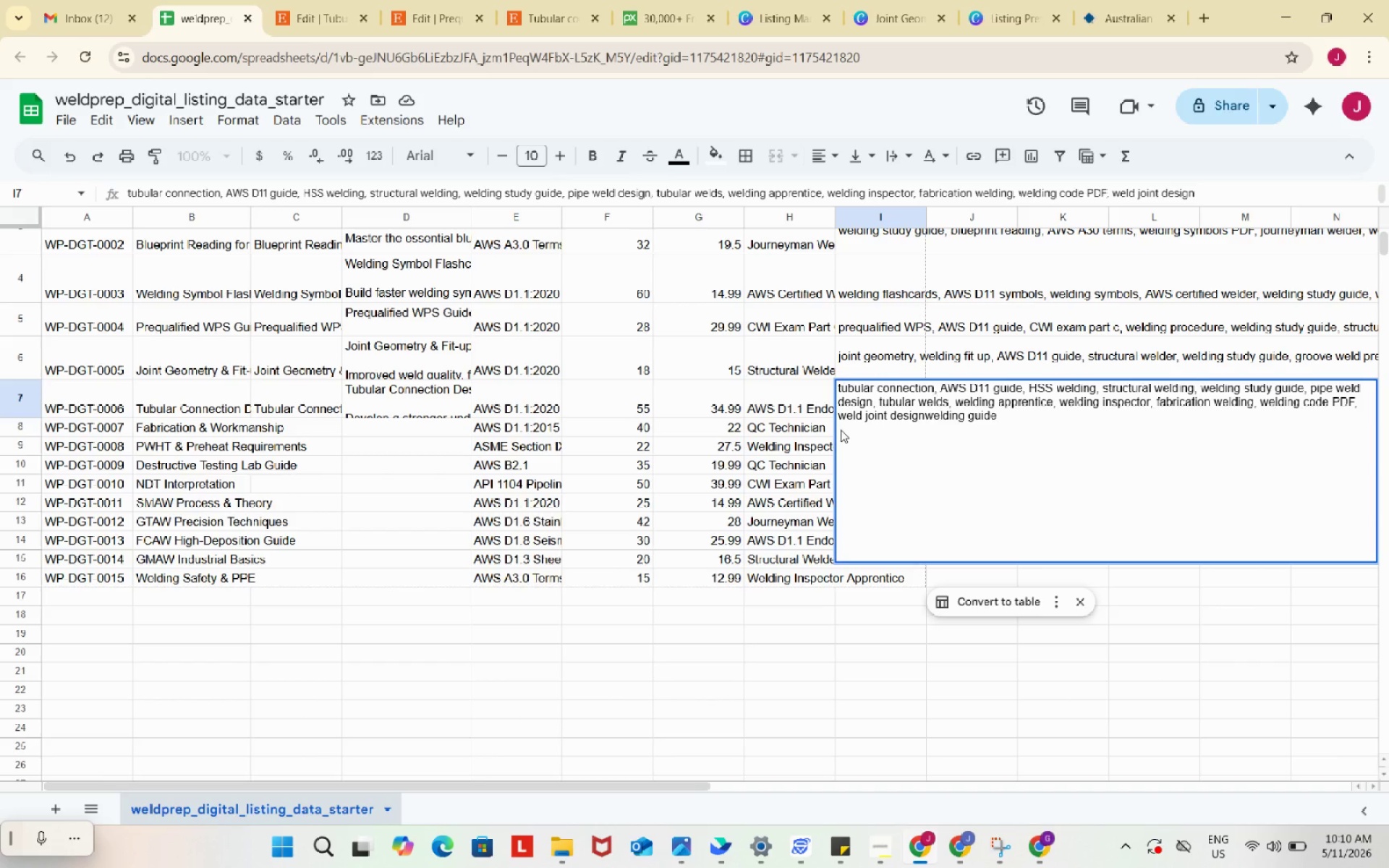 
key(Backspace)
 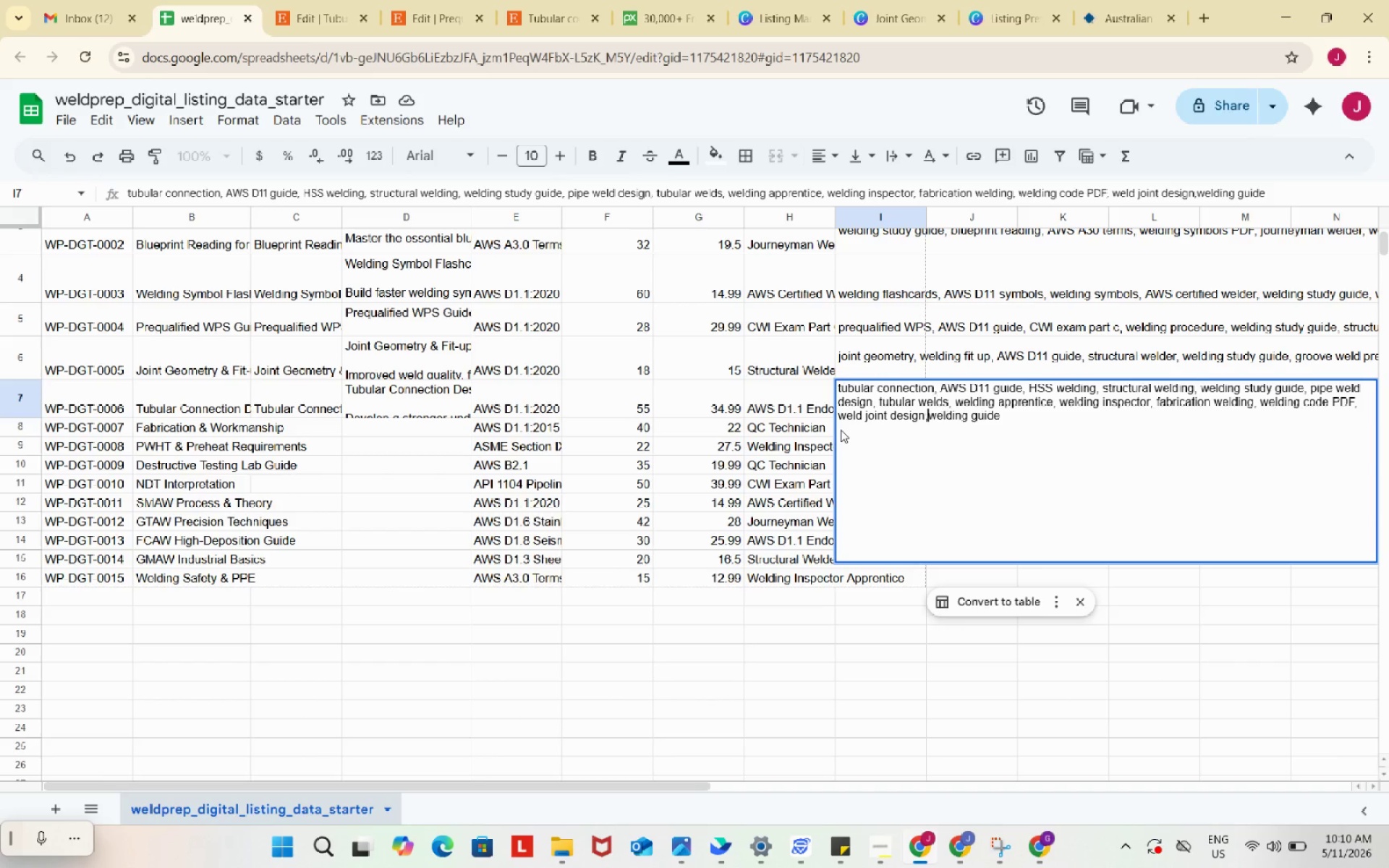 
key(Comma)
 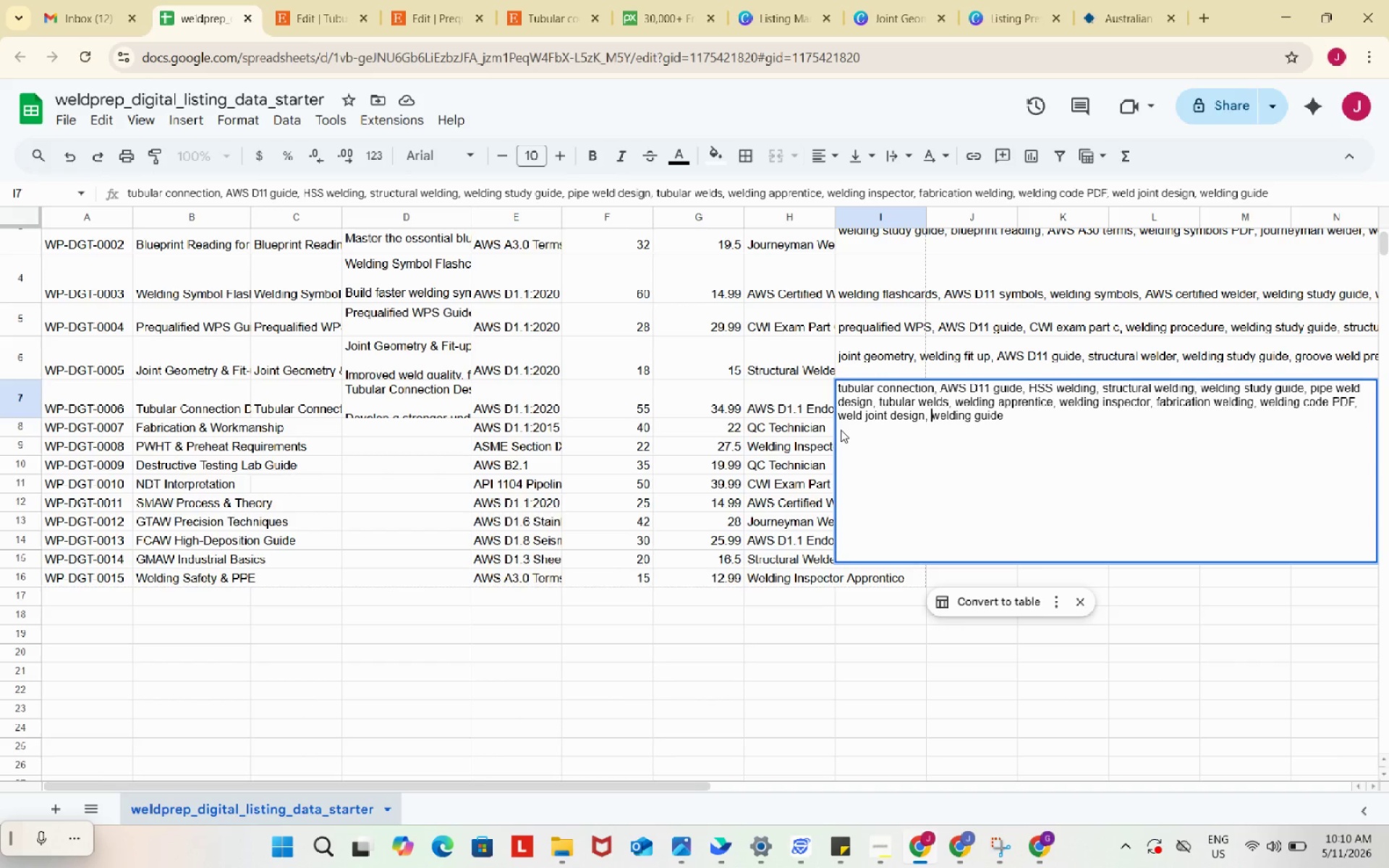 
key(Space)
 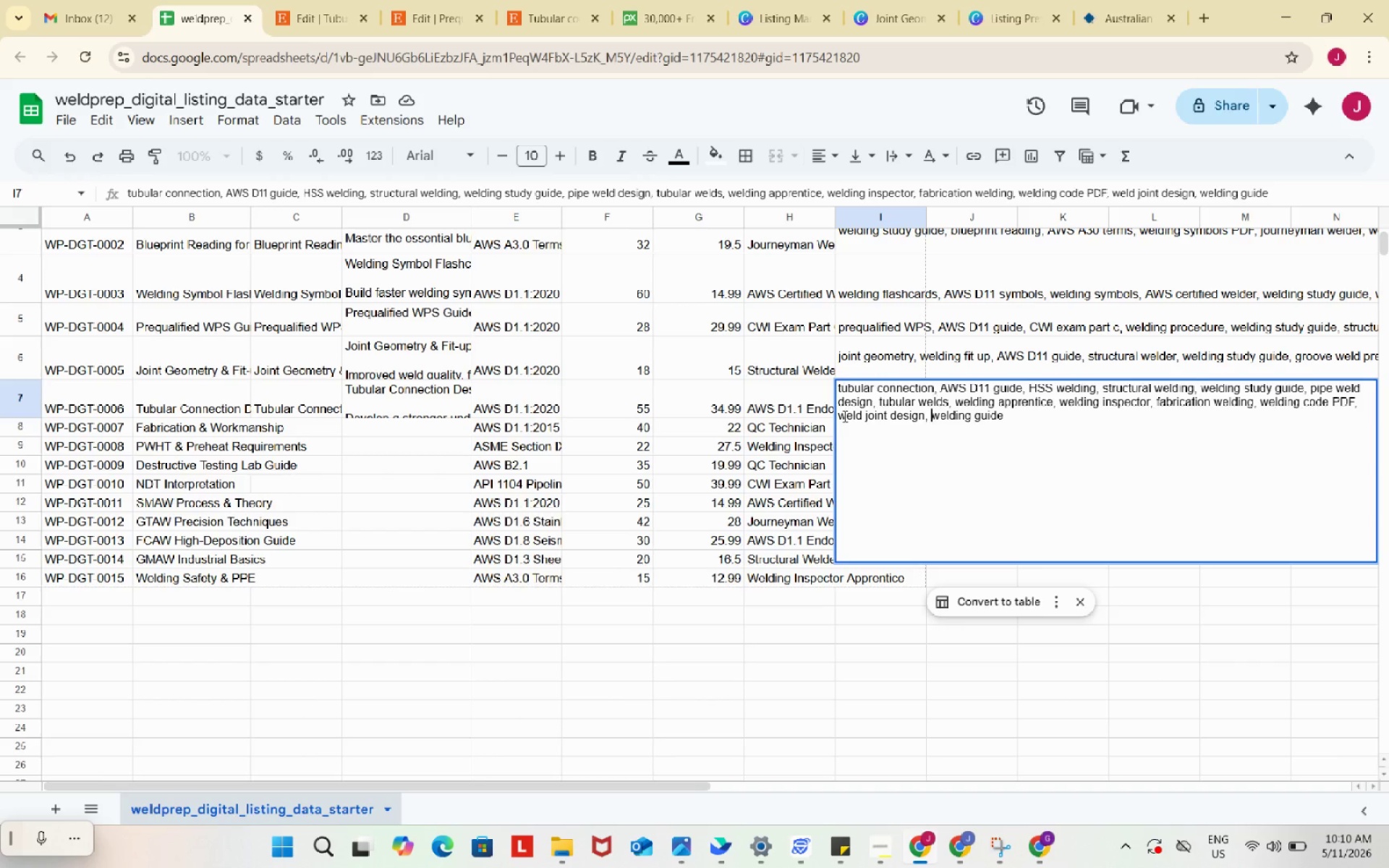 
left_click([839, 416])
 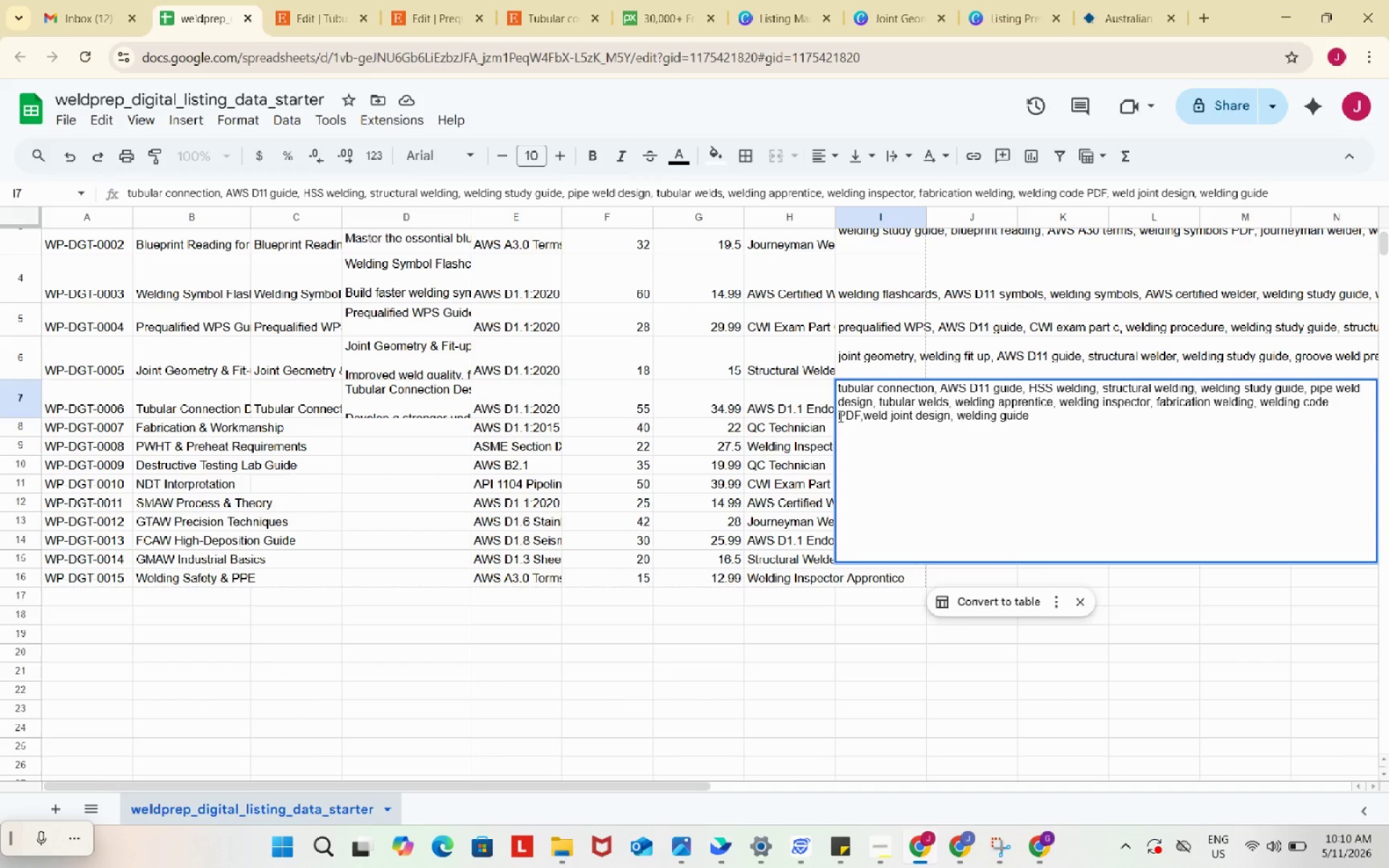 
key(Backspace)
 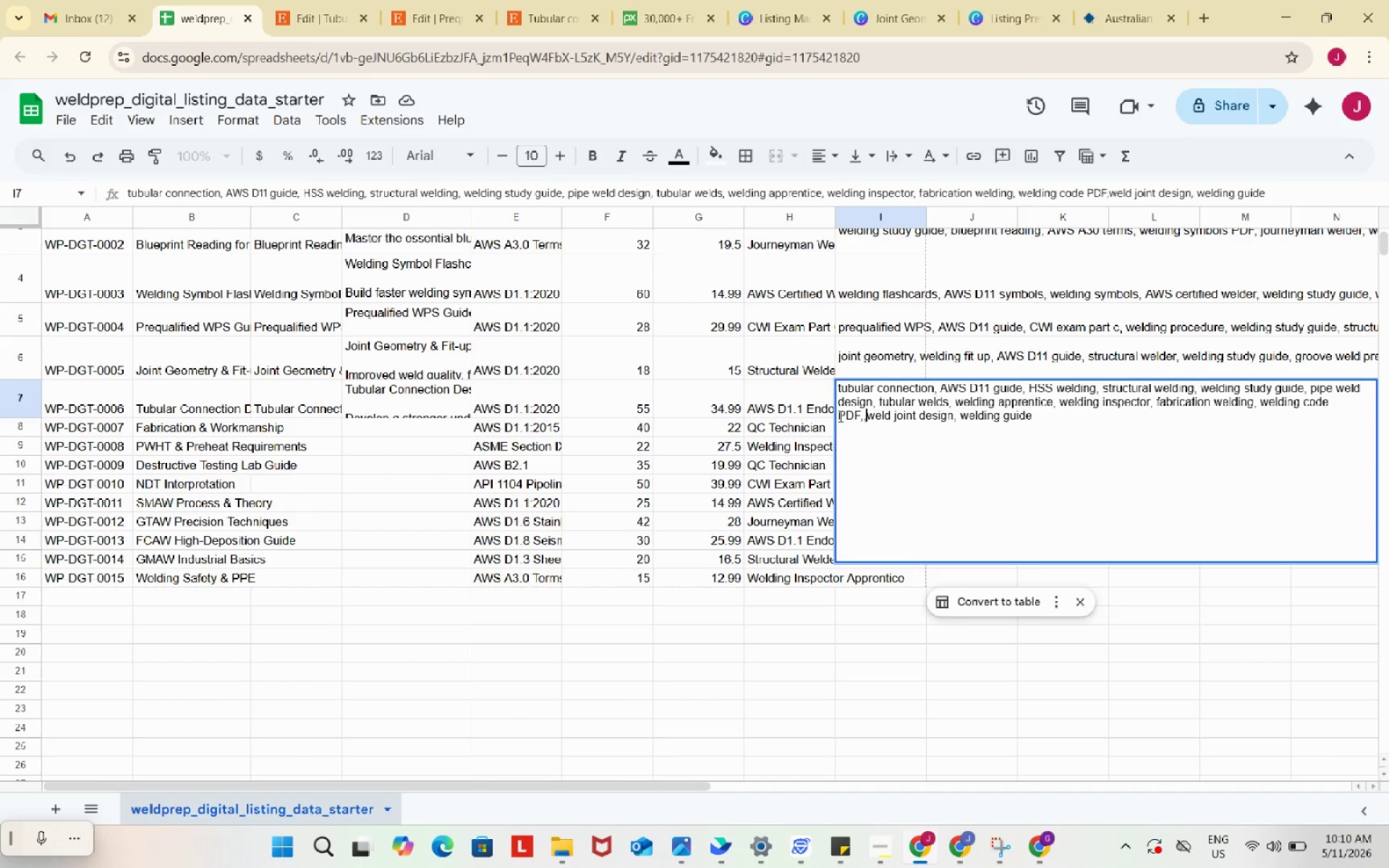 
key(Comma)
 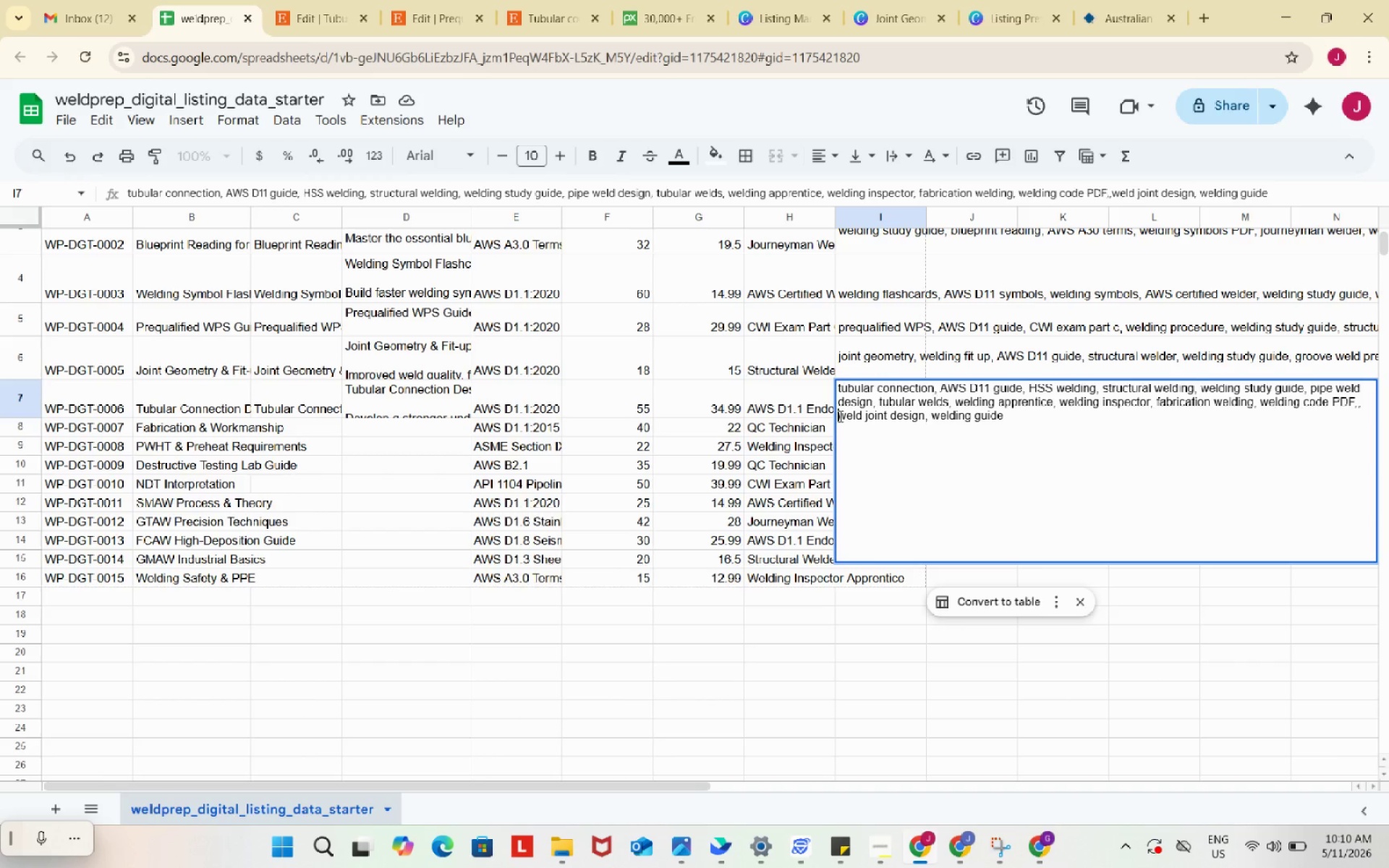 
key(Space)
 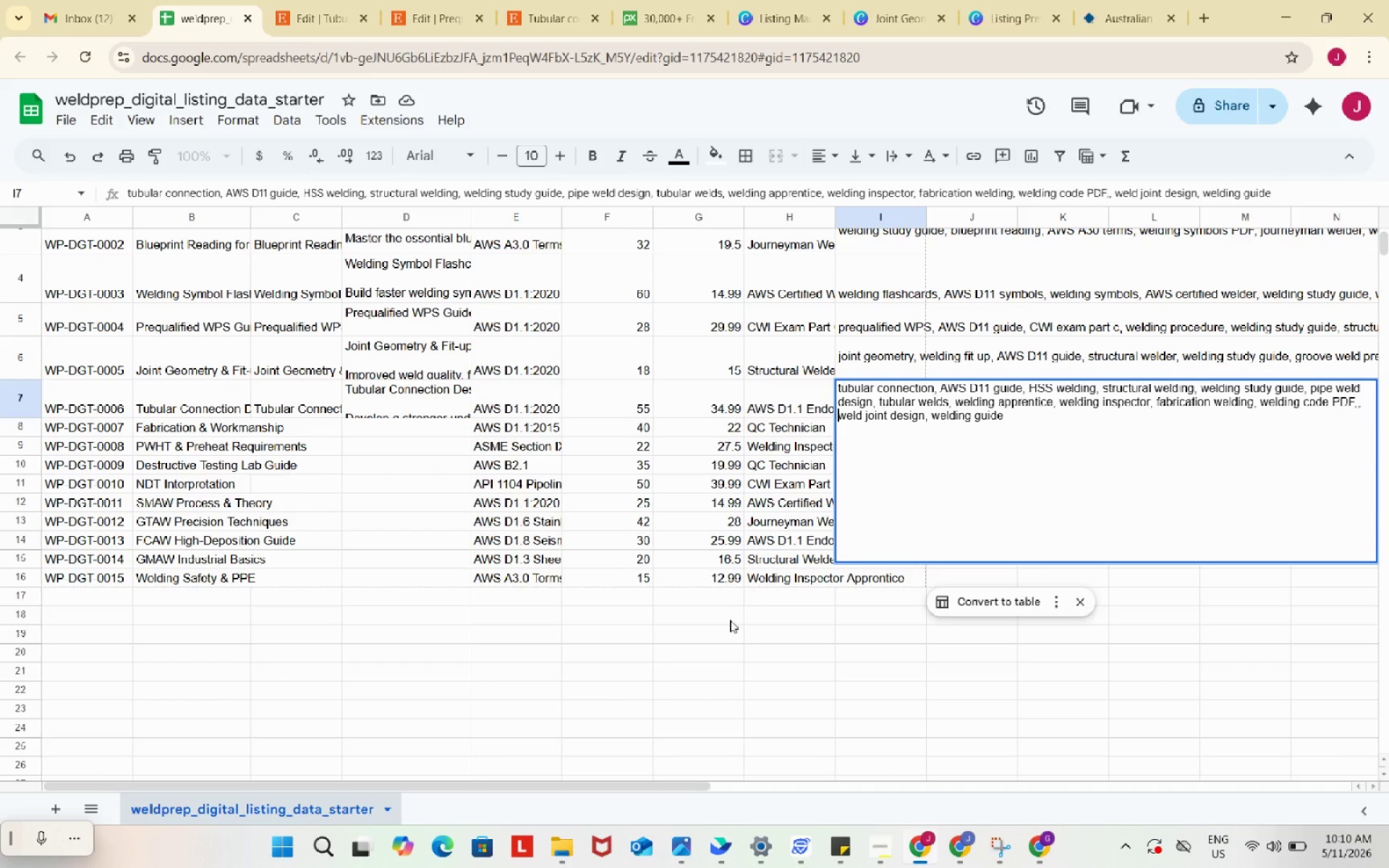 
left_click([730, 623])
 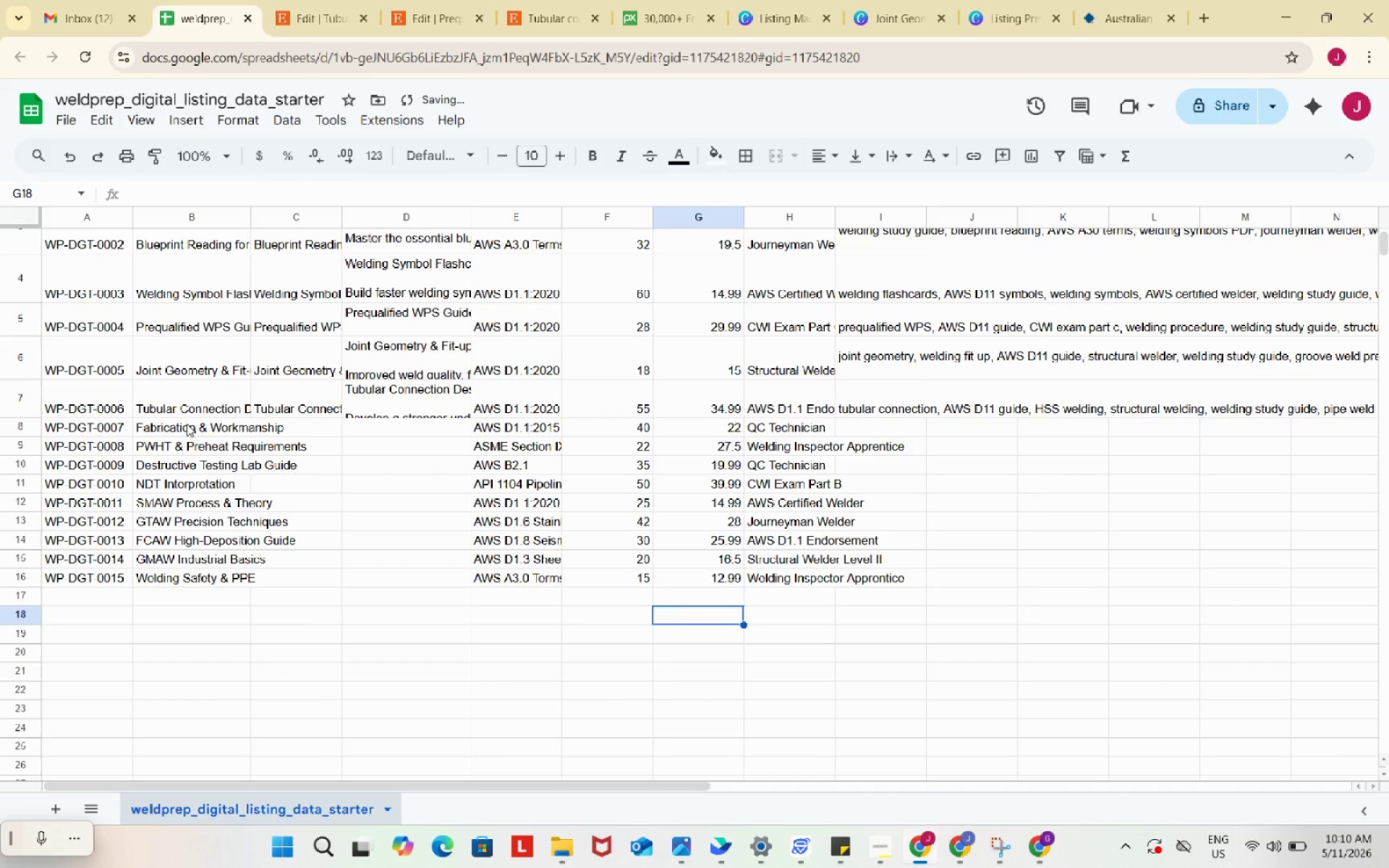 
left_click([187, 424])
 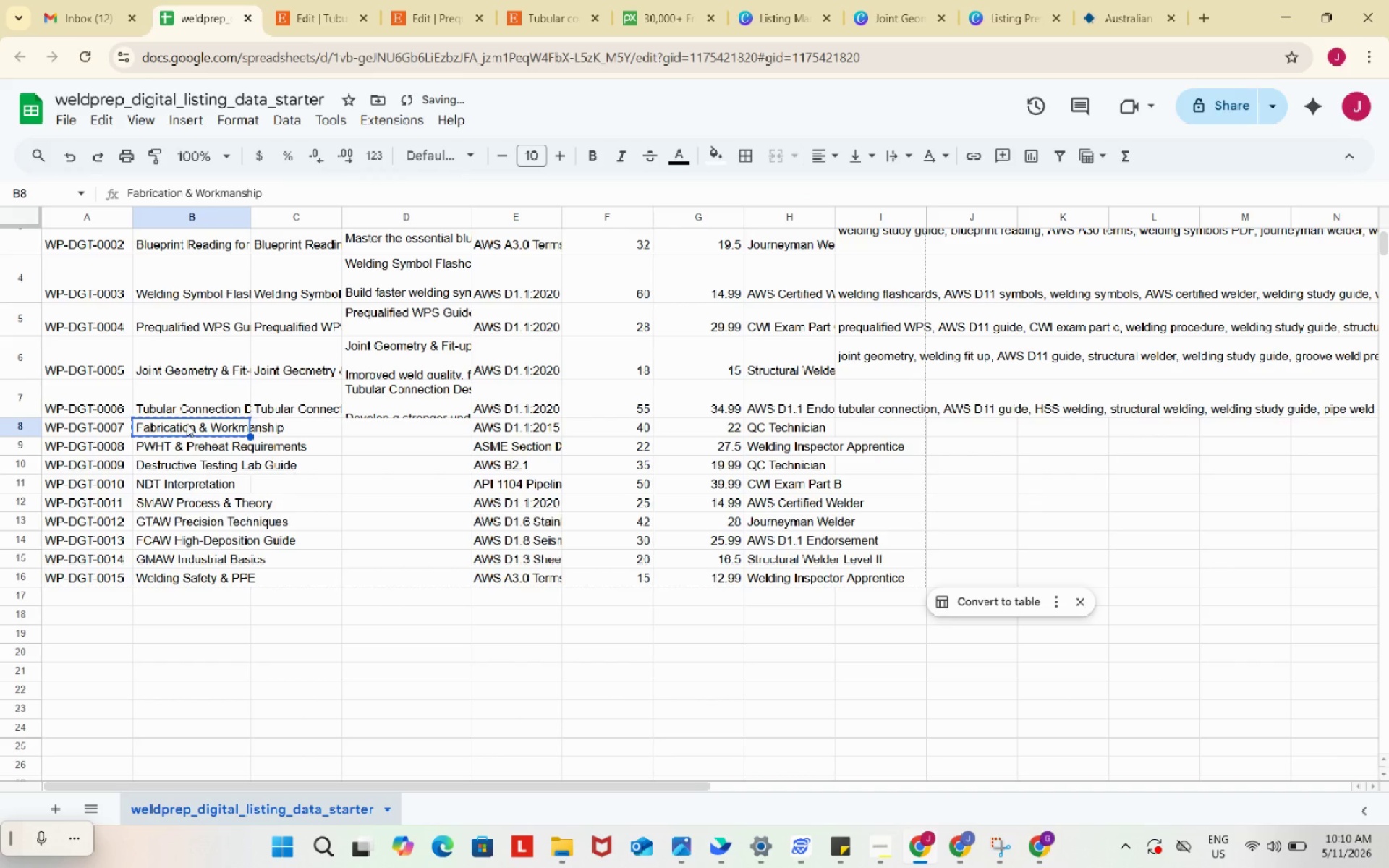 
key(Control+C)
 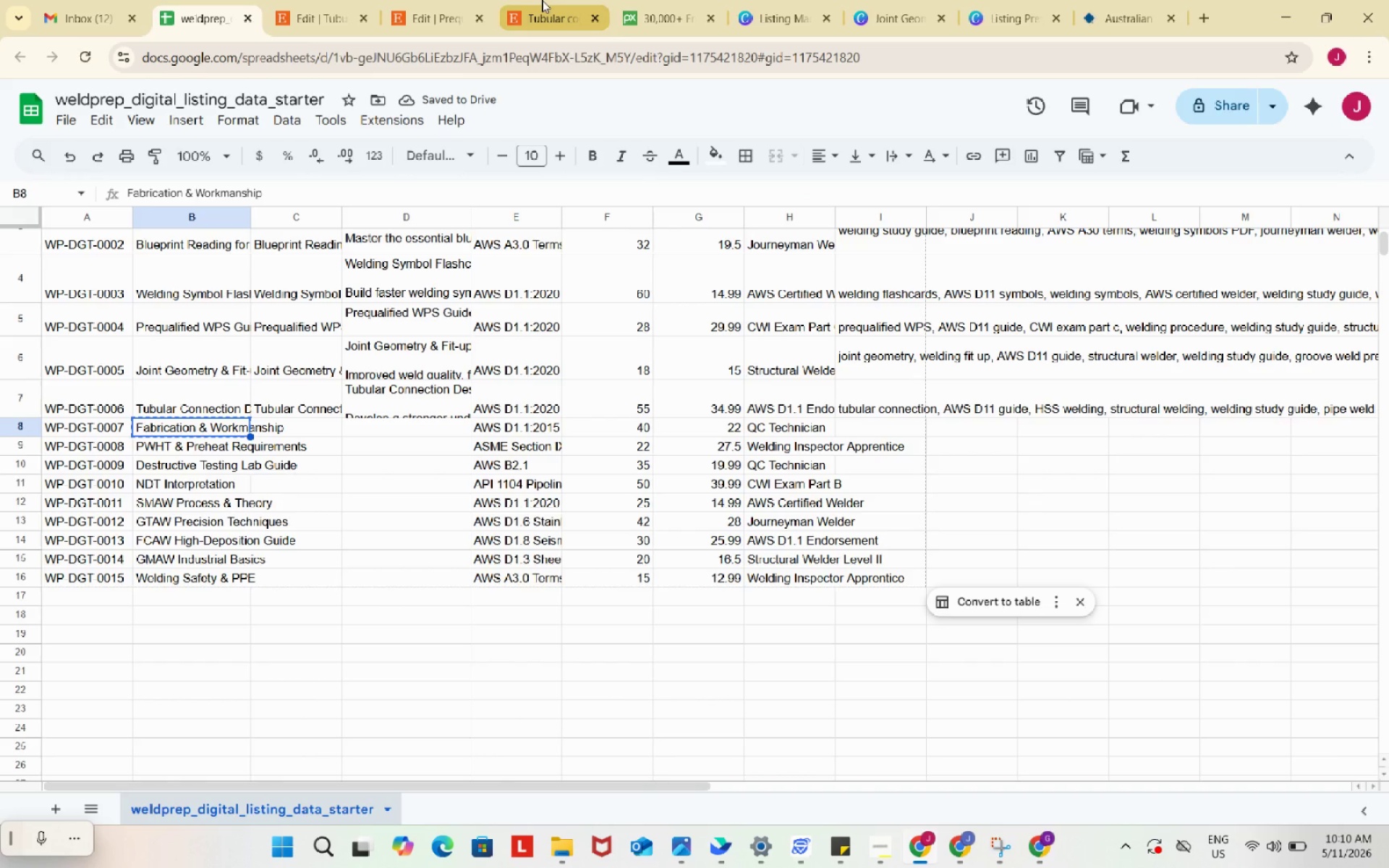 
left_click([542, 0])
 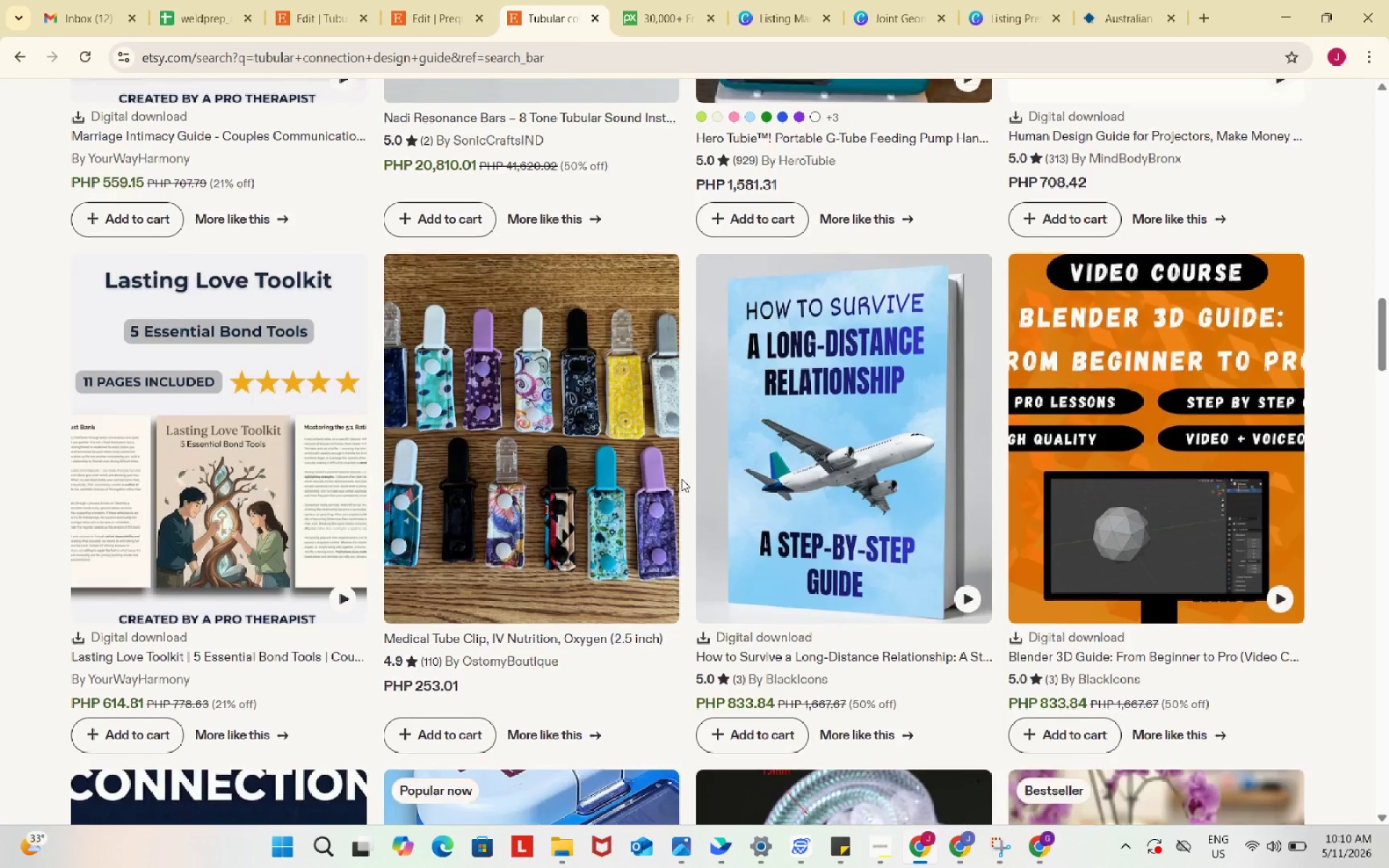 
scroll: coordinate [462, 208], scroll_direction: up, amount: 25.0
 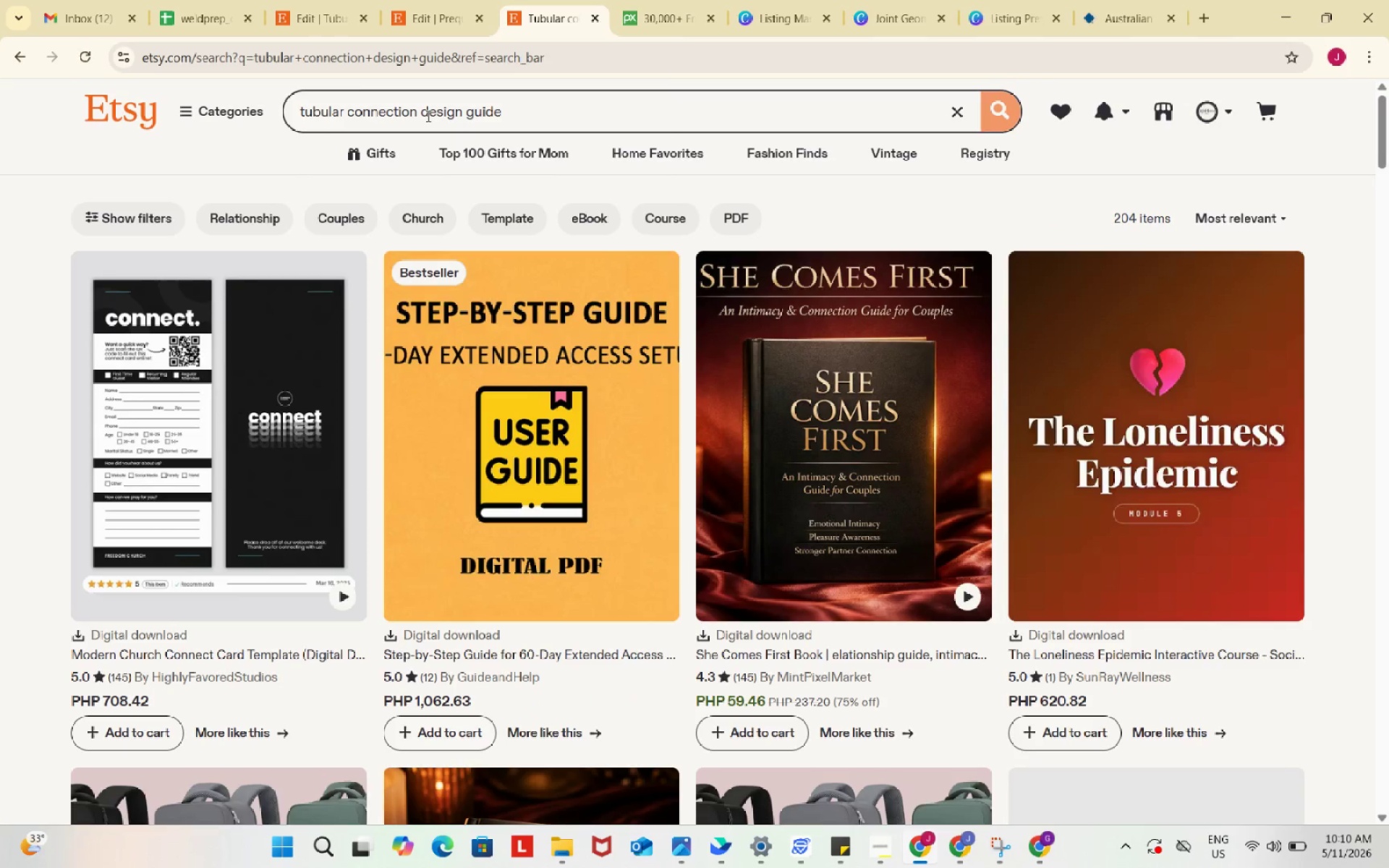 
left_click([427, 116])
 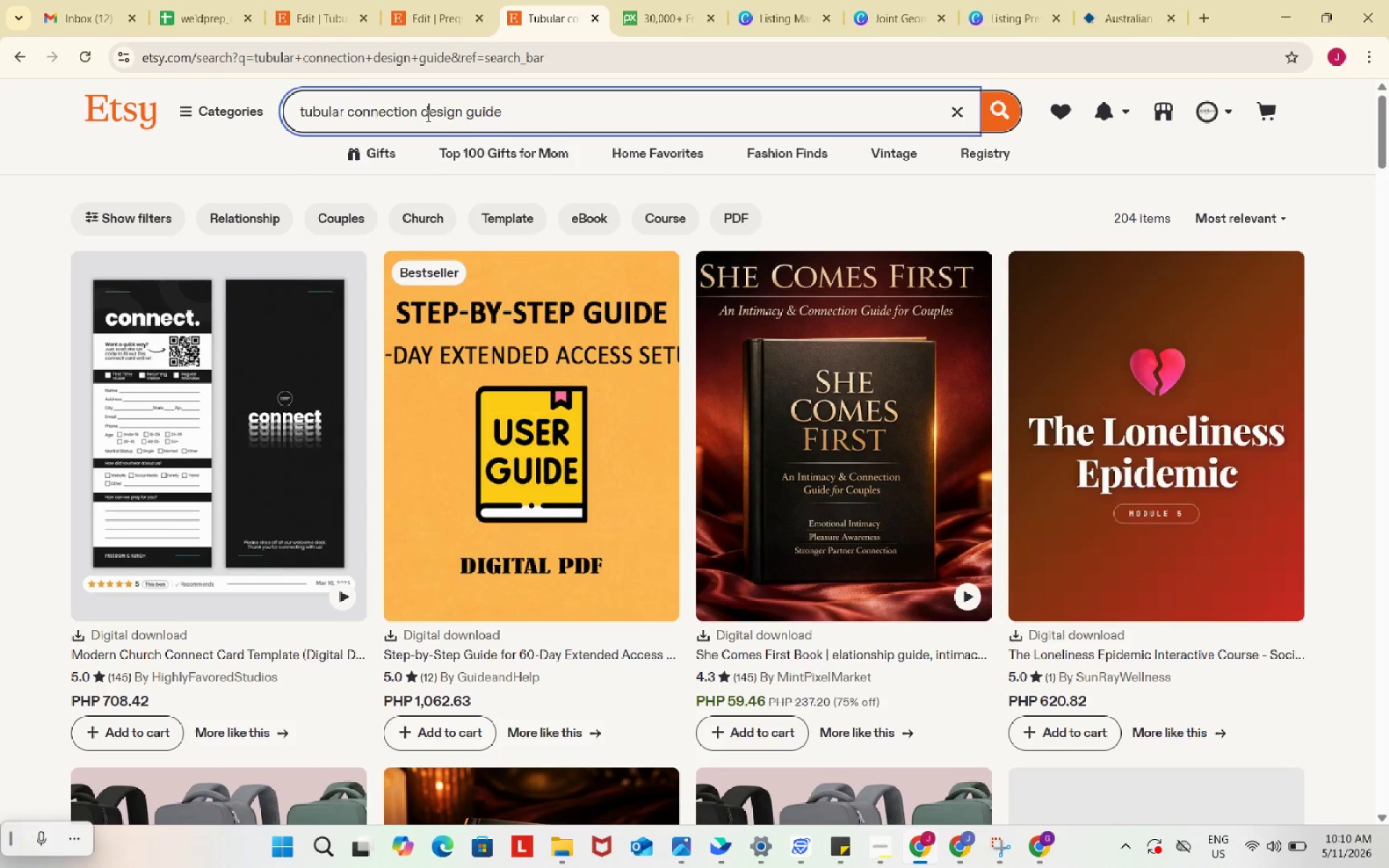 
key(Control+ControlLeft)
 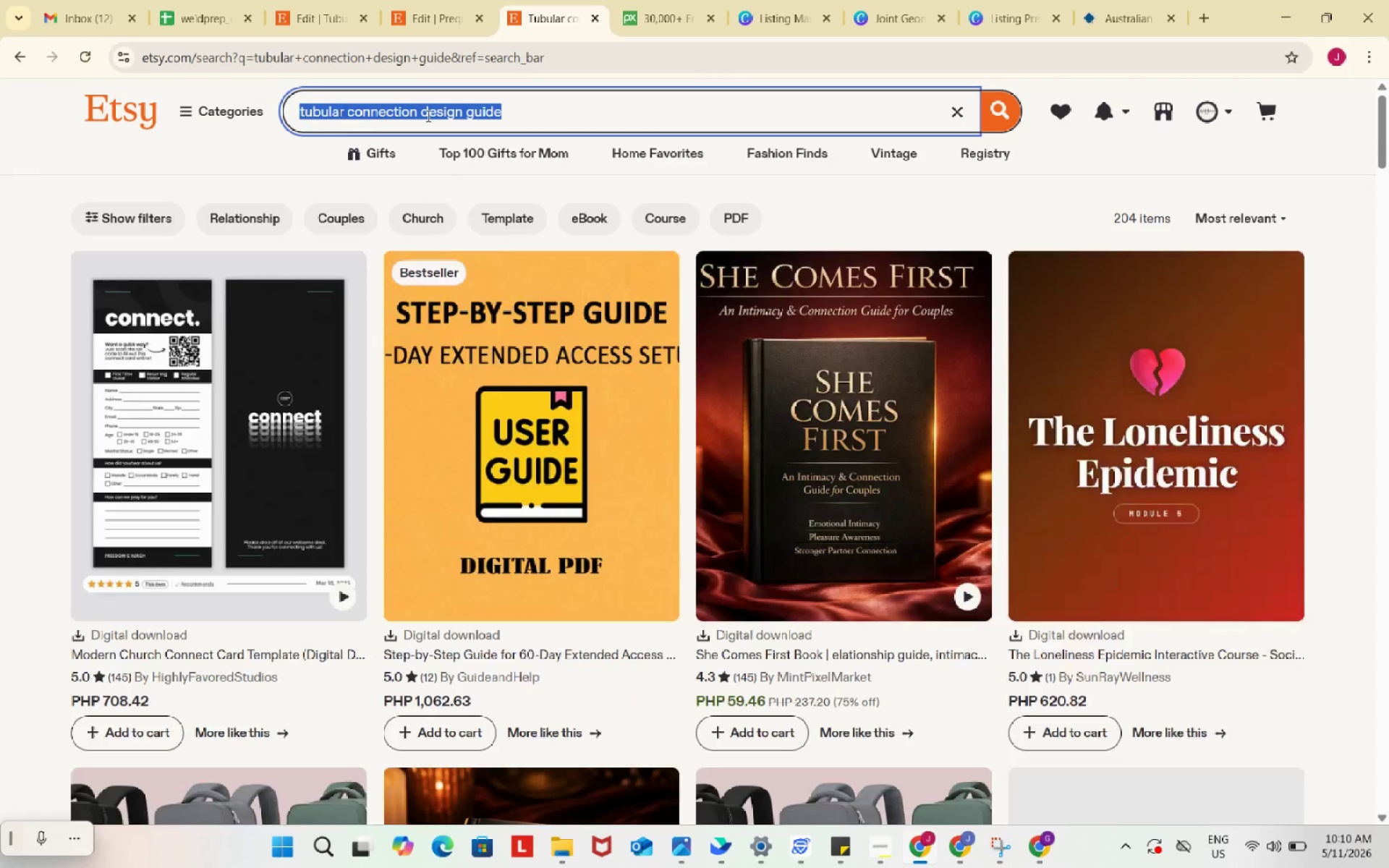 
key(Control+A)
 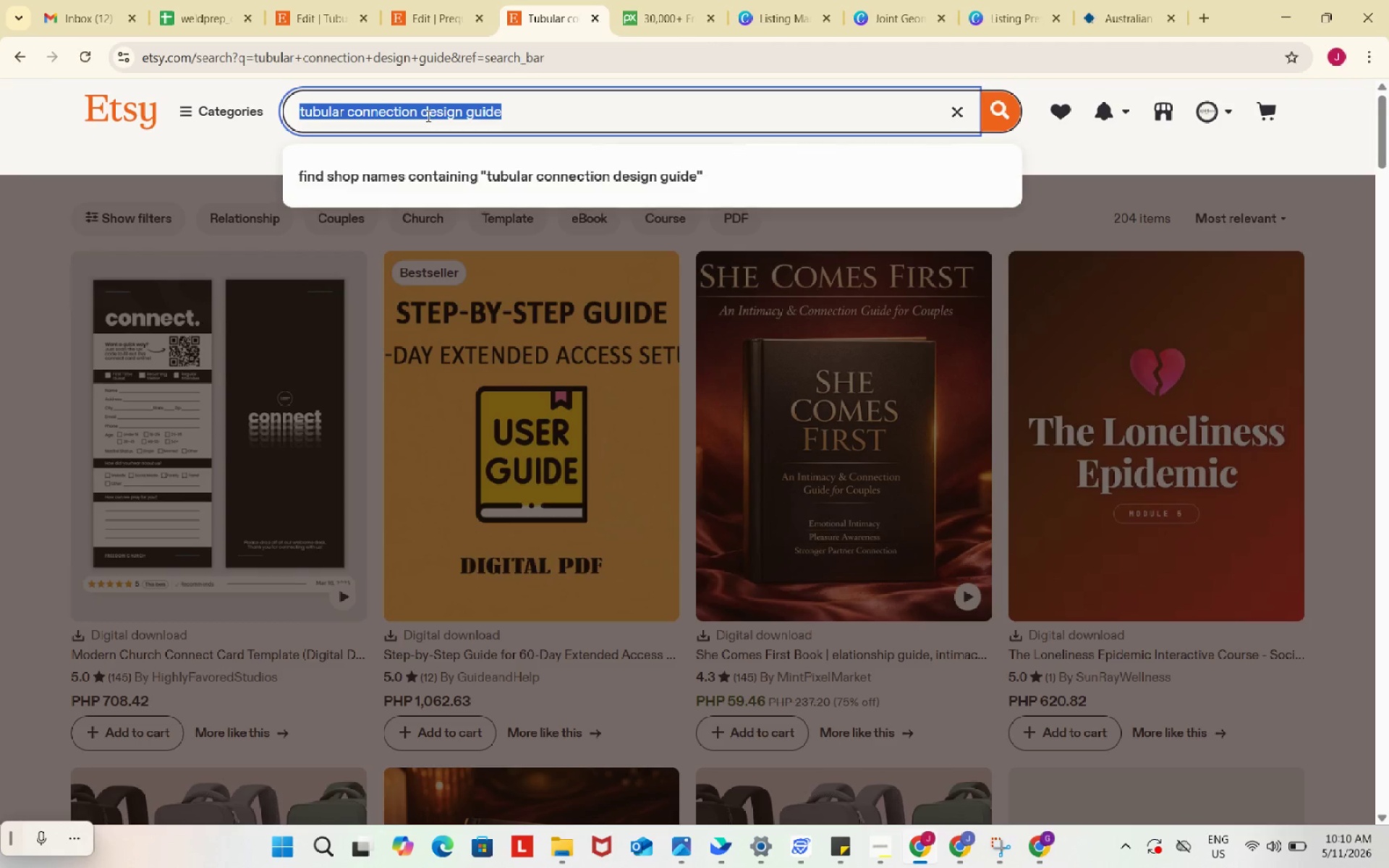 
key(Control+ControlLeft)
 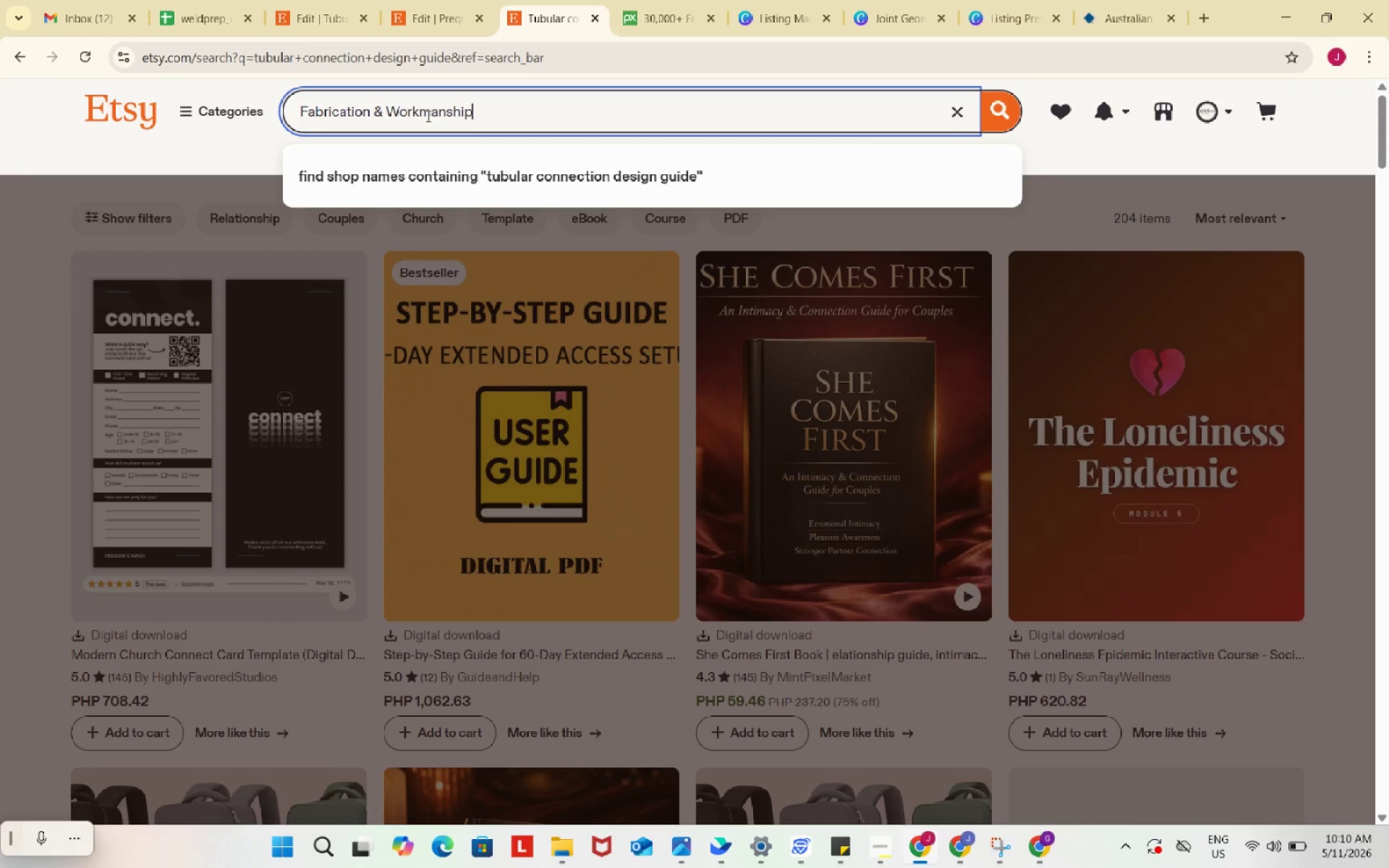 
key(Control+V)
 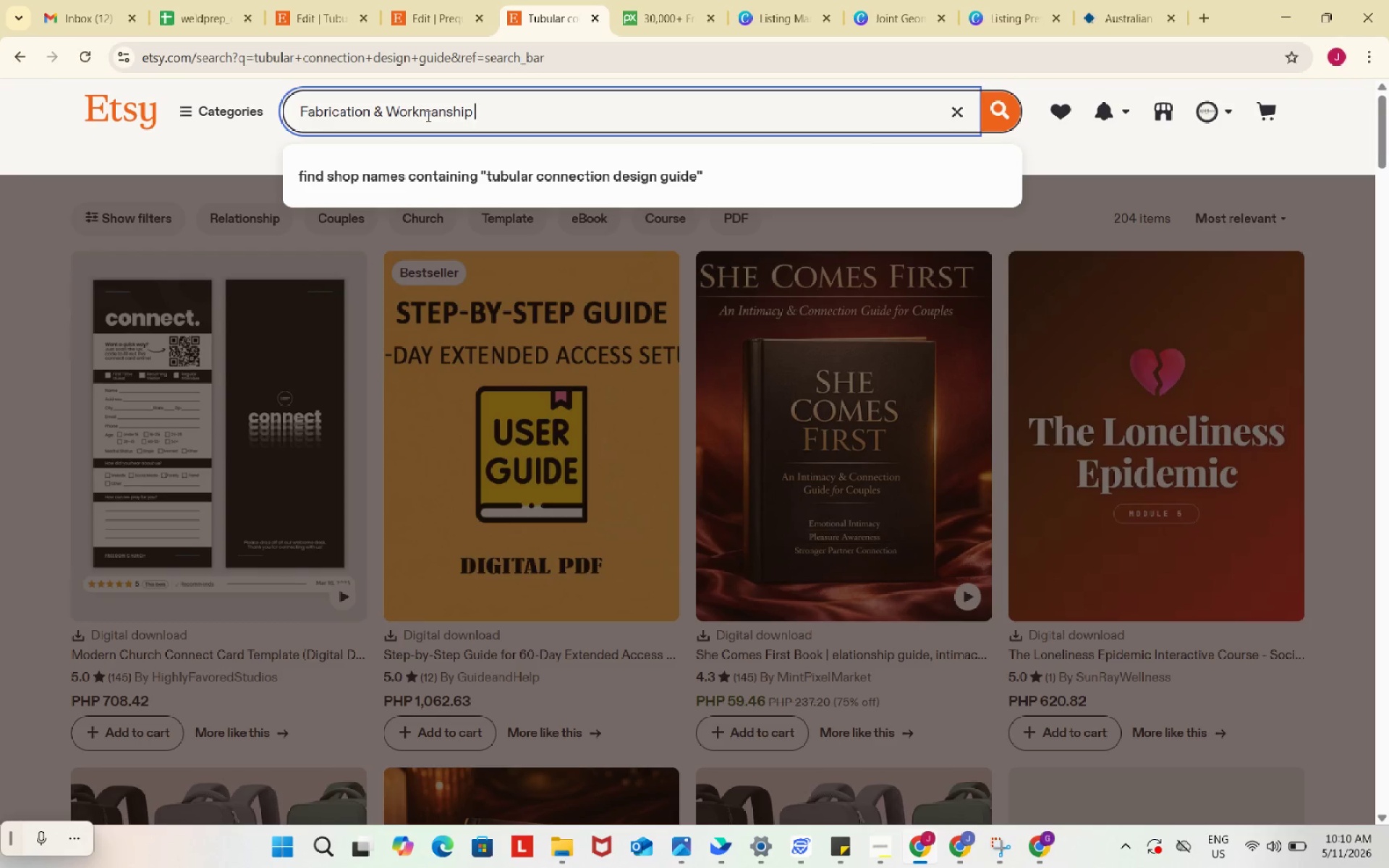 
type( gi)
key(Backspace)
type(uide)
 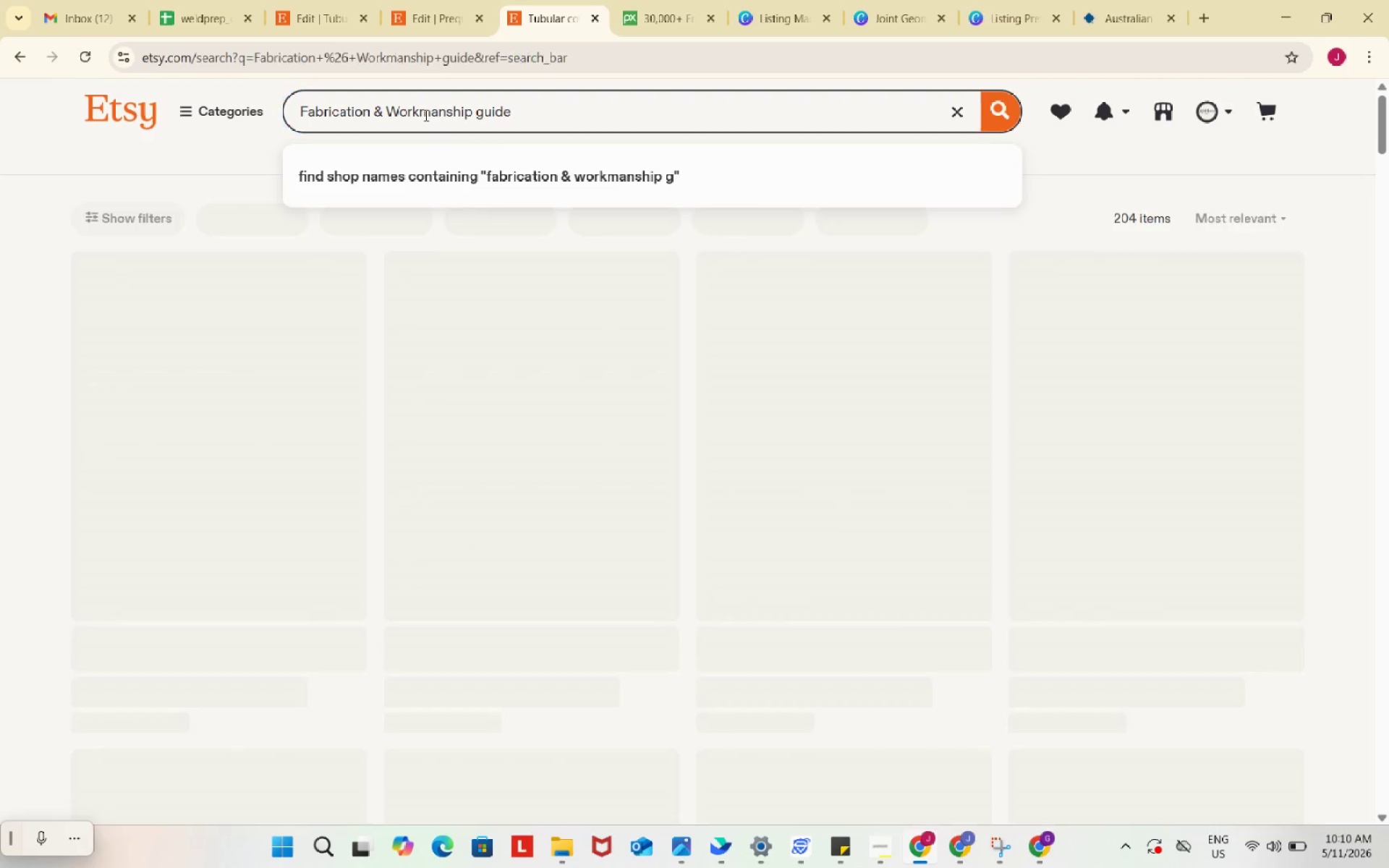 
key(Enter)
 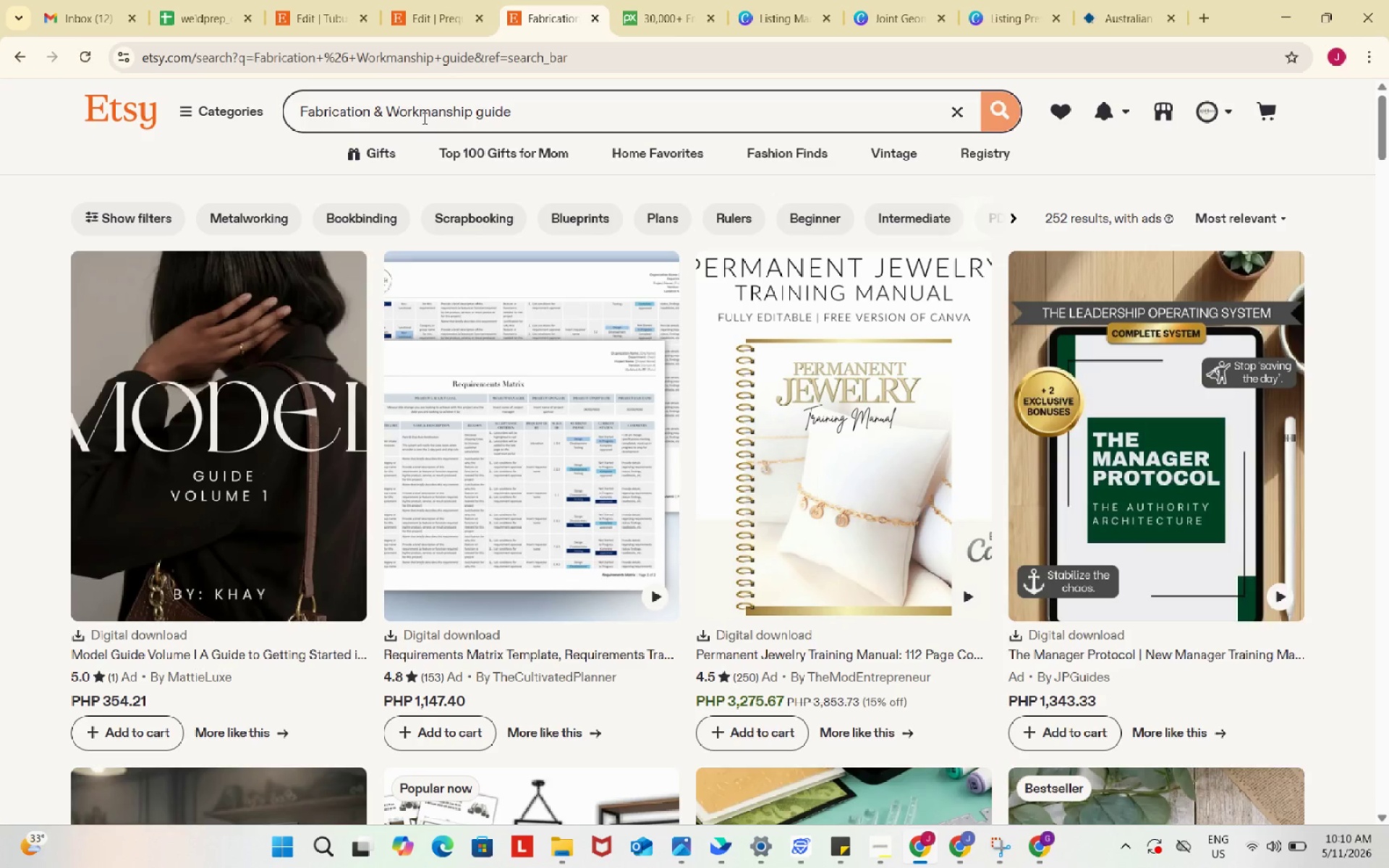 
wait(7.08)
 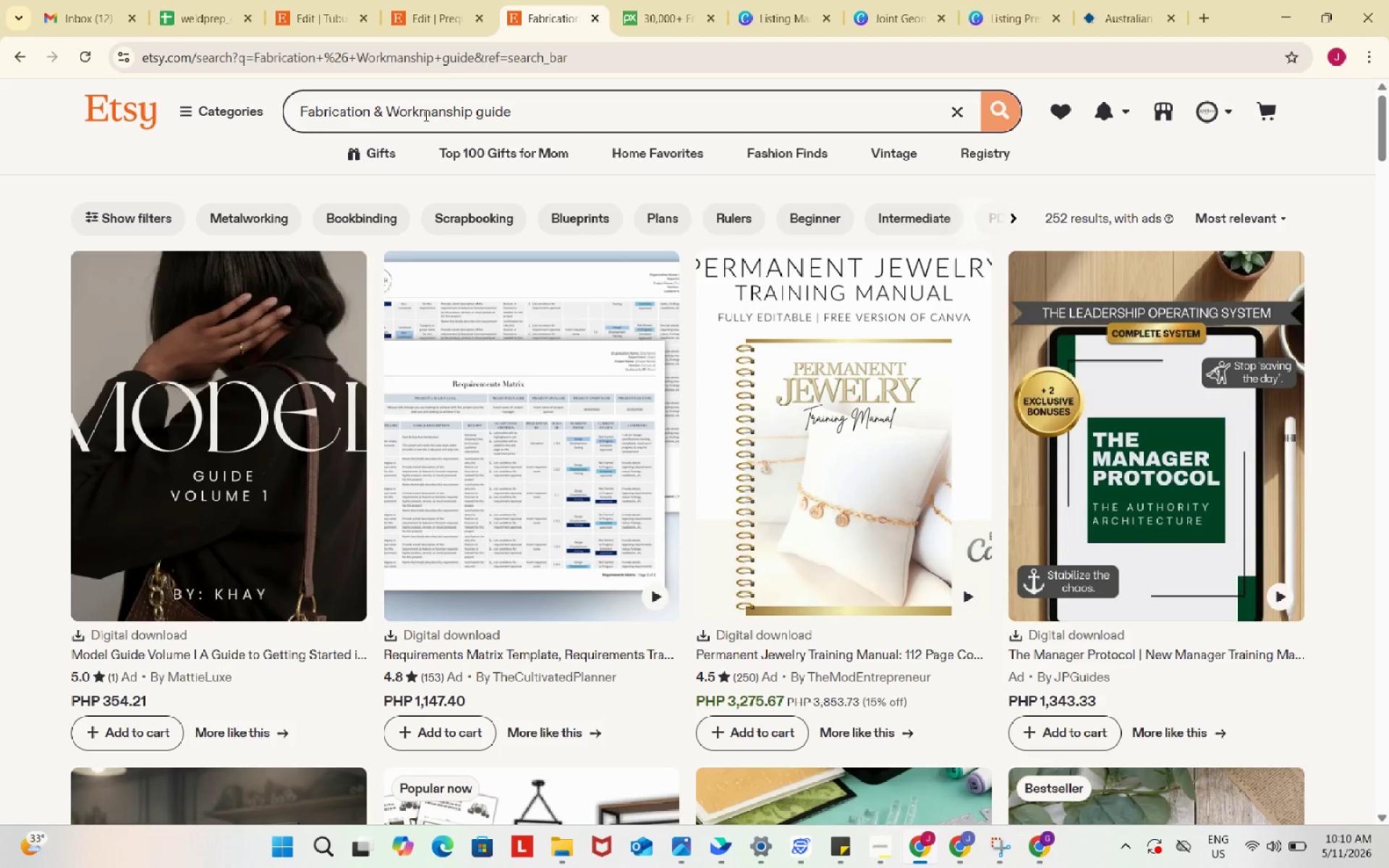 
left_click([303, 104])
 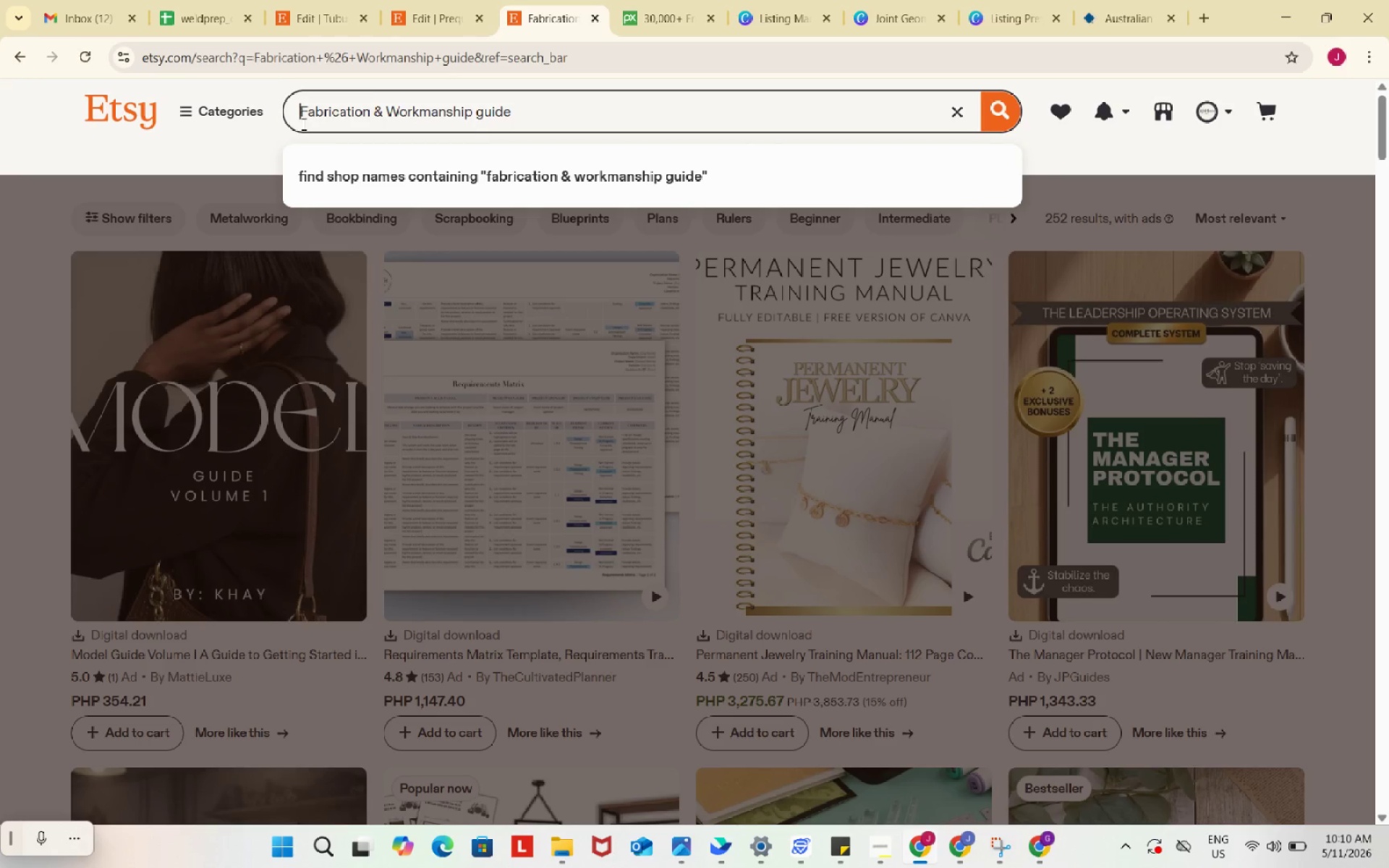 
type(welding )
 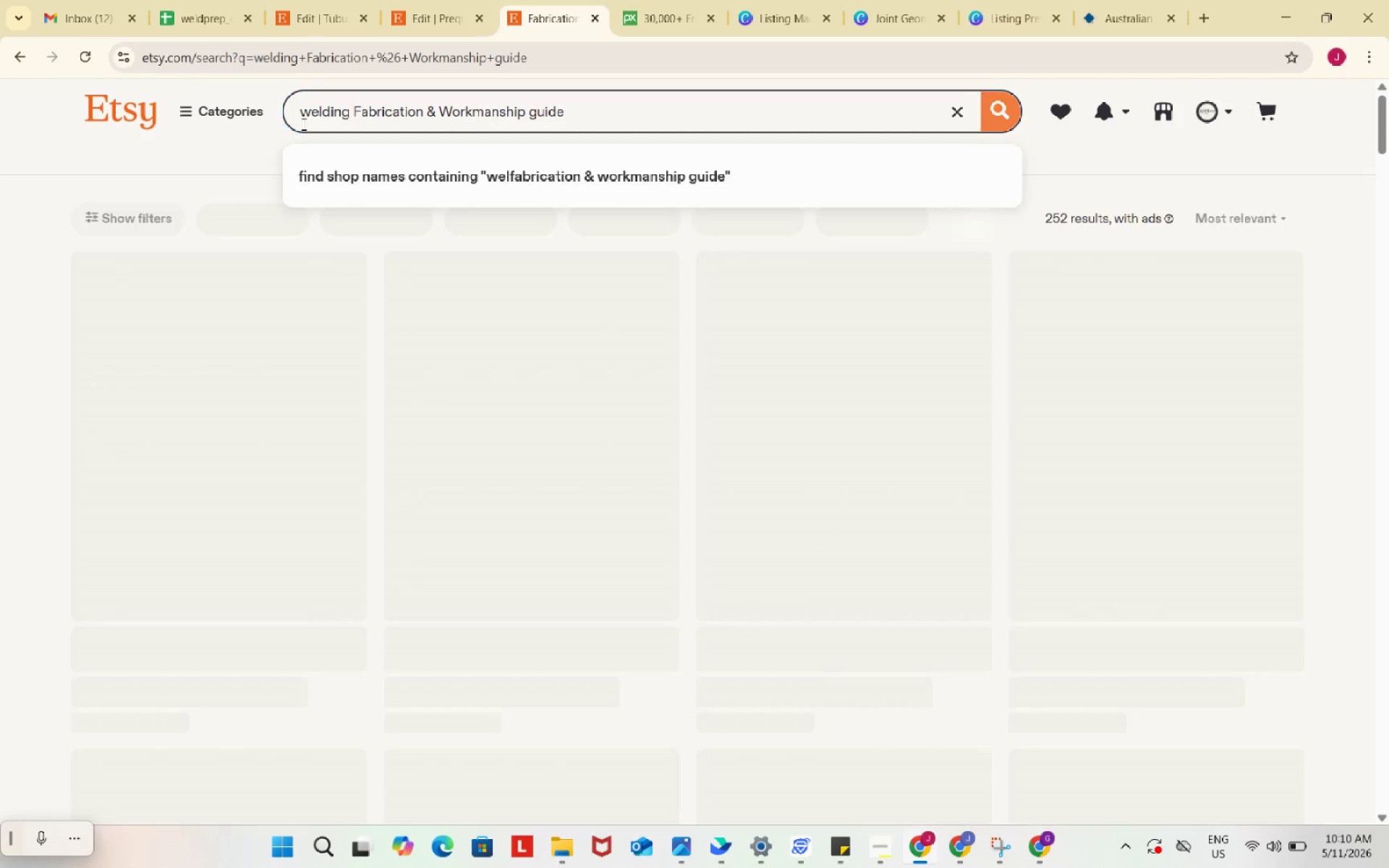 
key(Enter)
 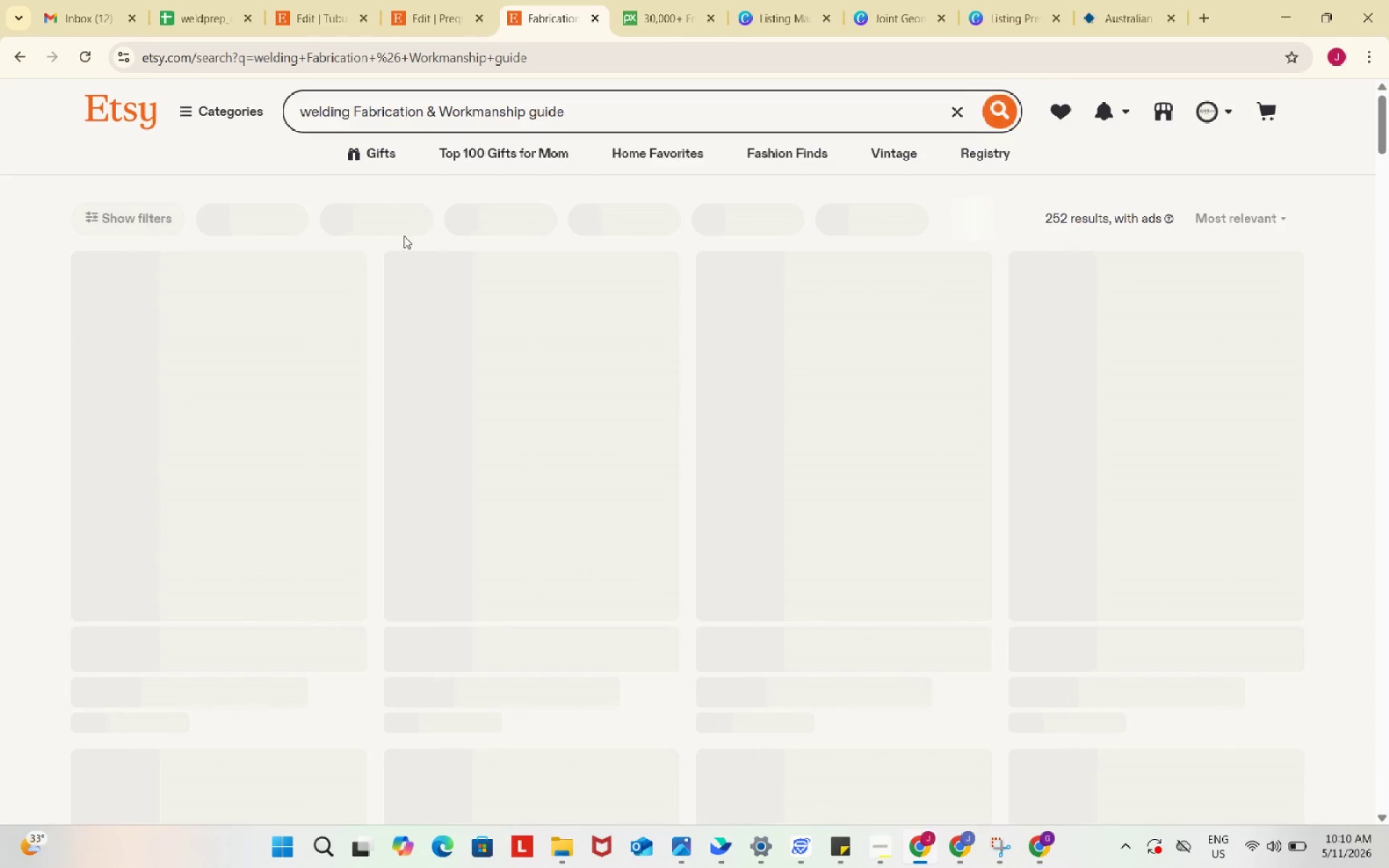 
mouse_move([457, 351])
 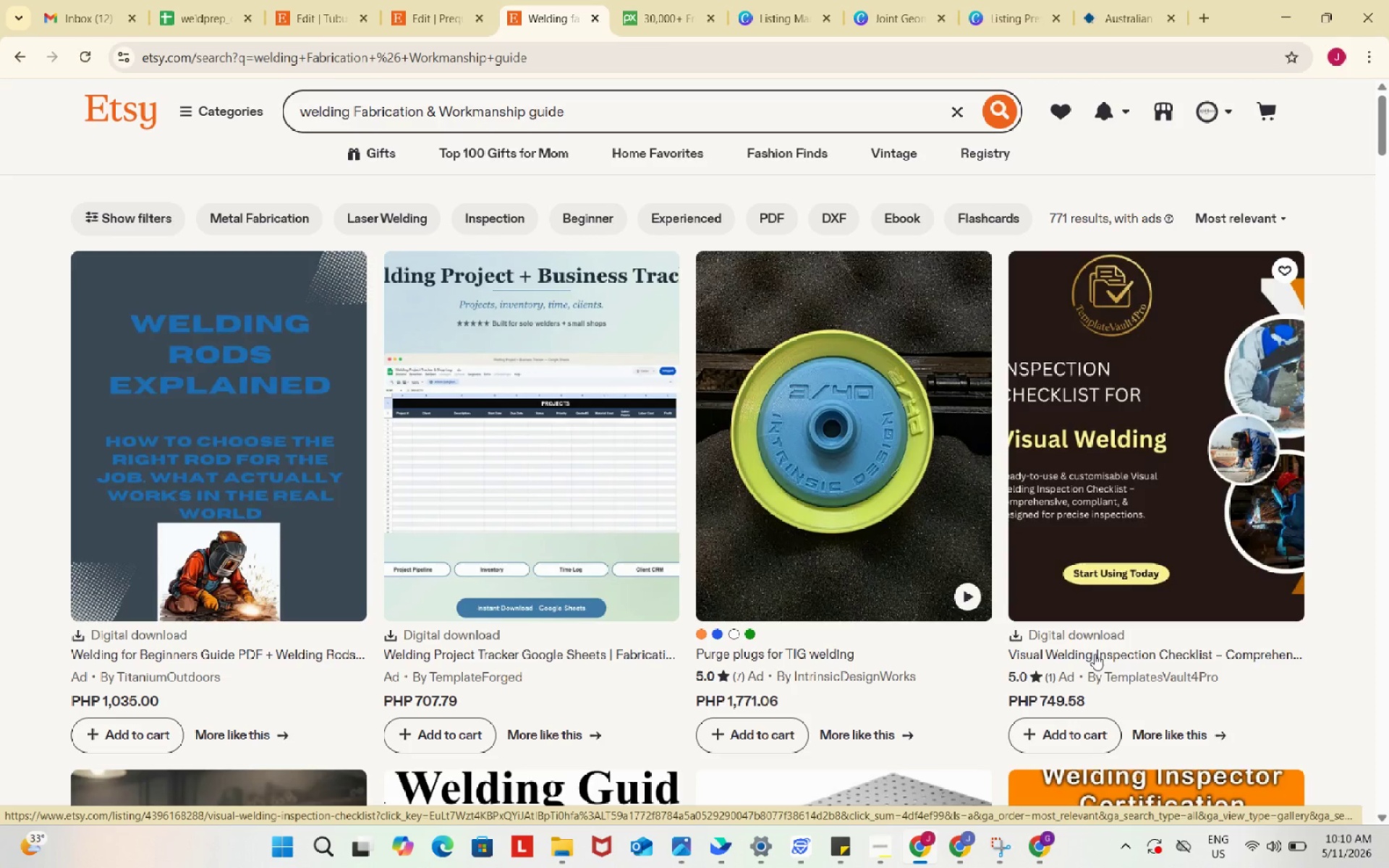 
left_click([1095, 654])
 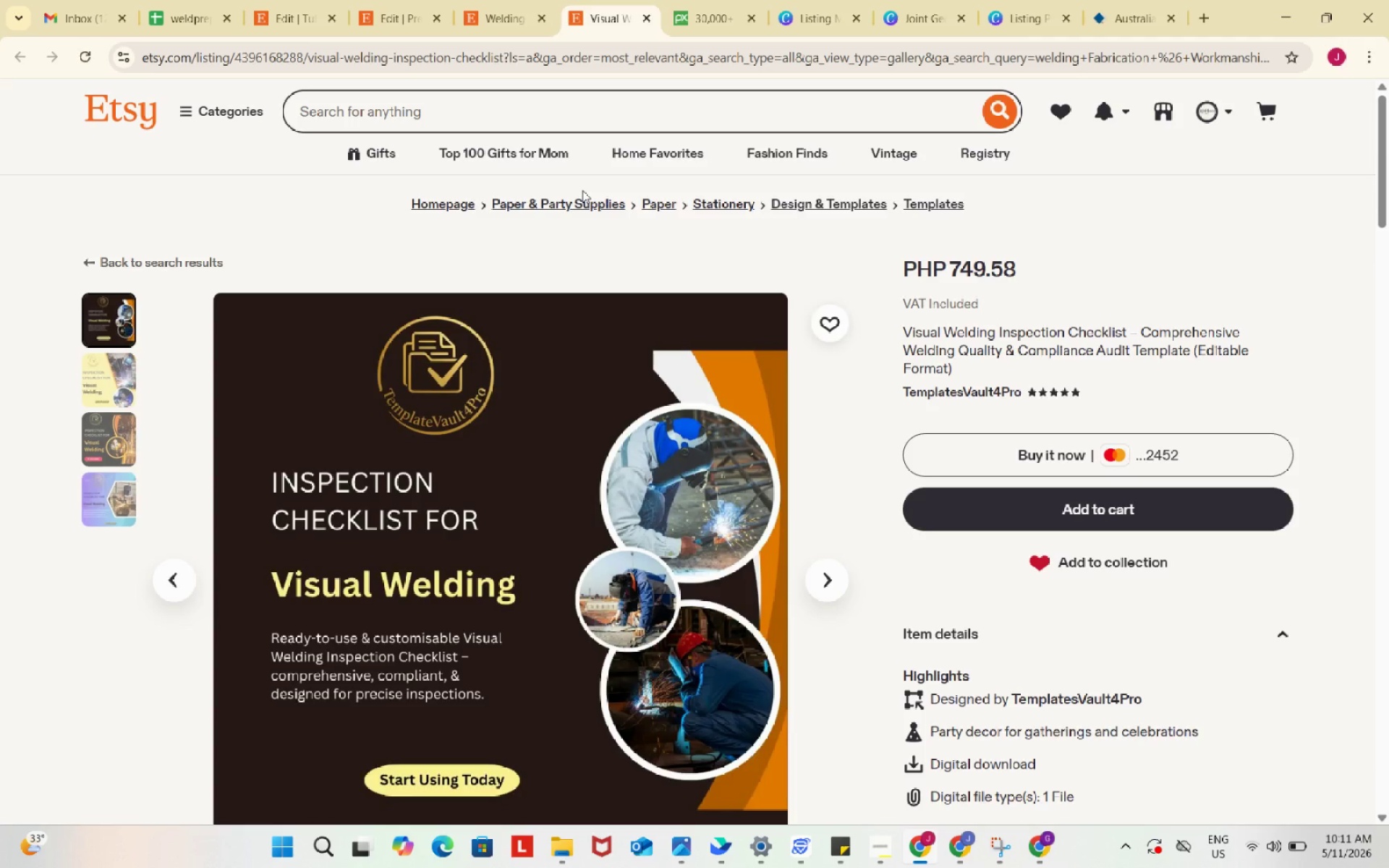 
wait(22.34)
 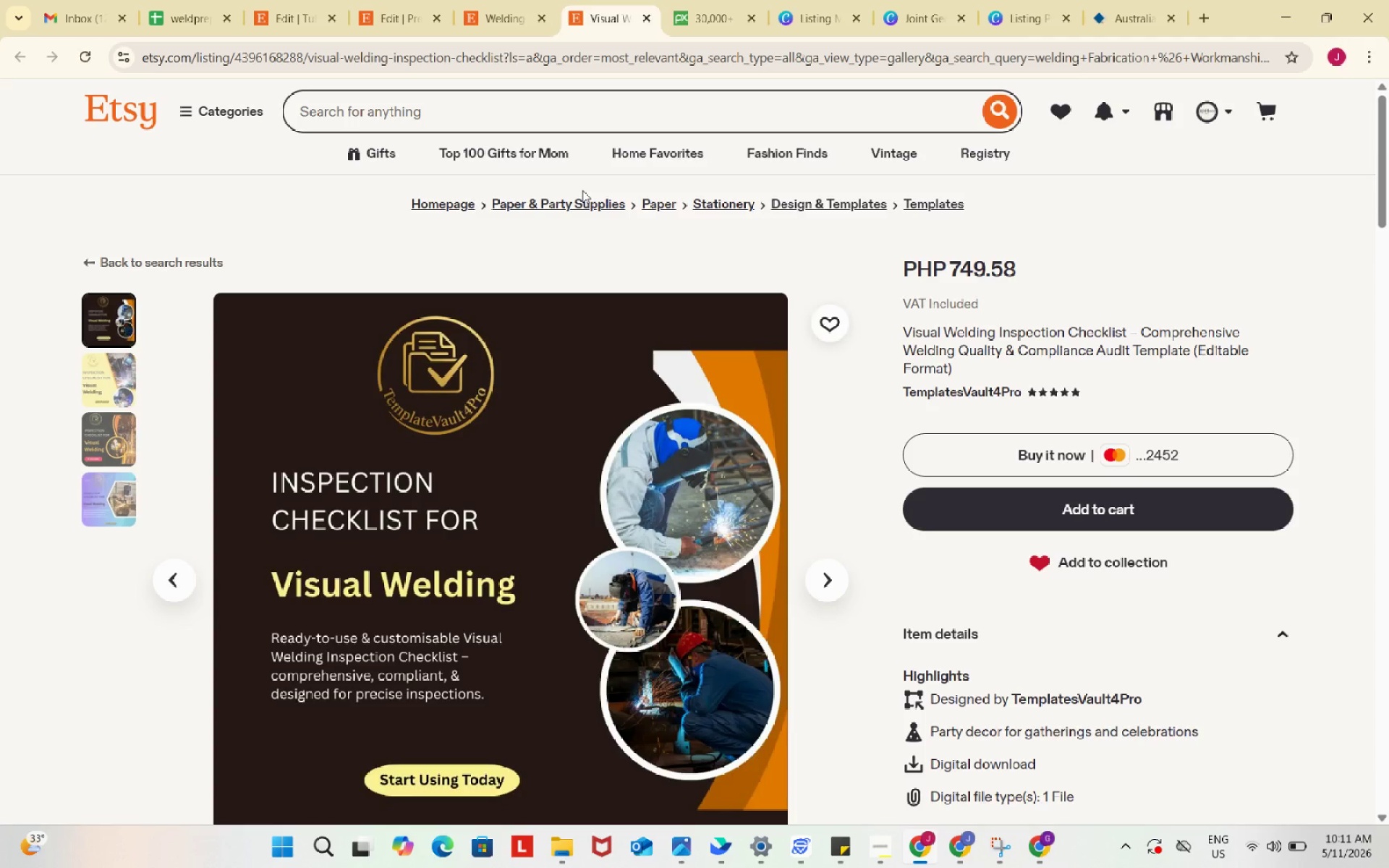 
left_click([582, 190])
 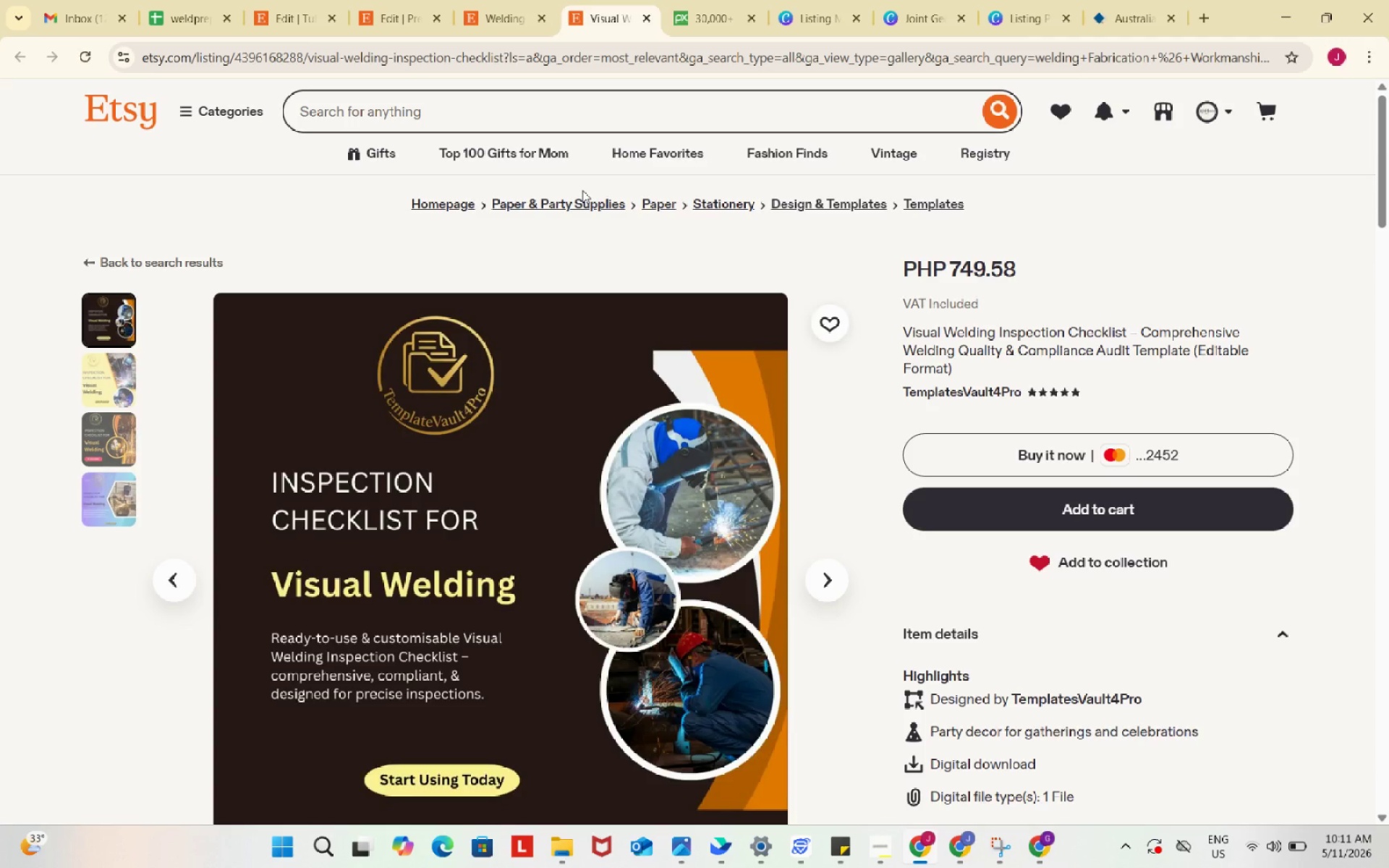 
wait(43.34)
 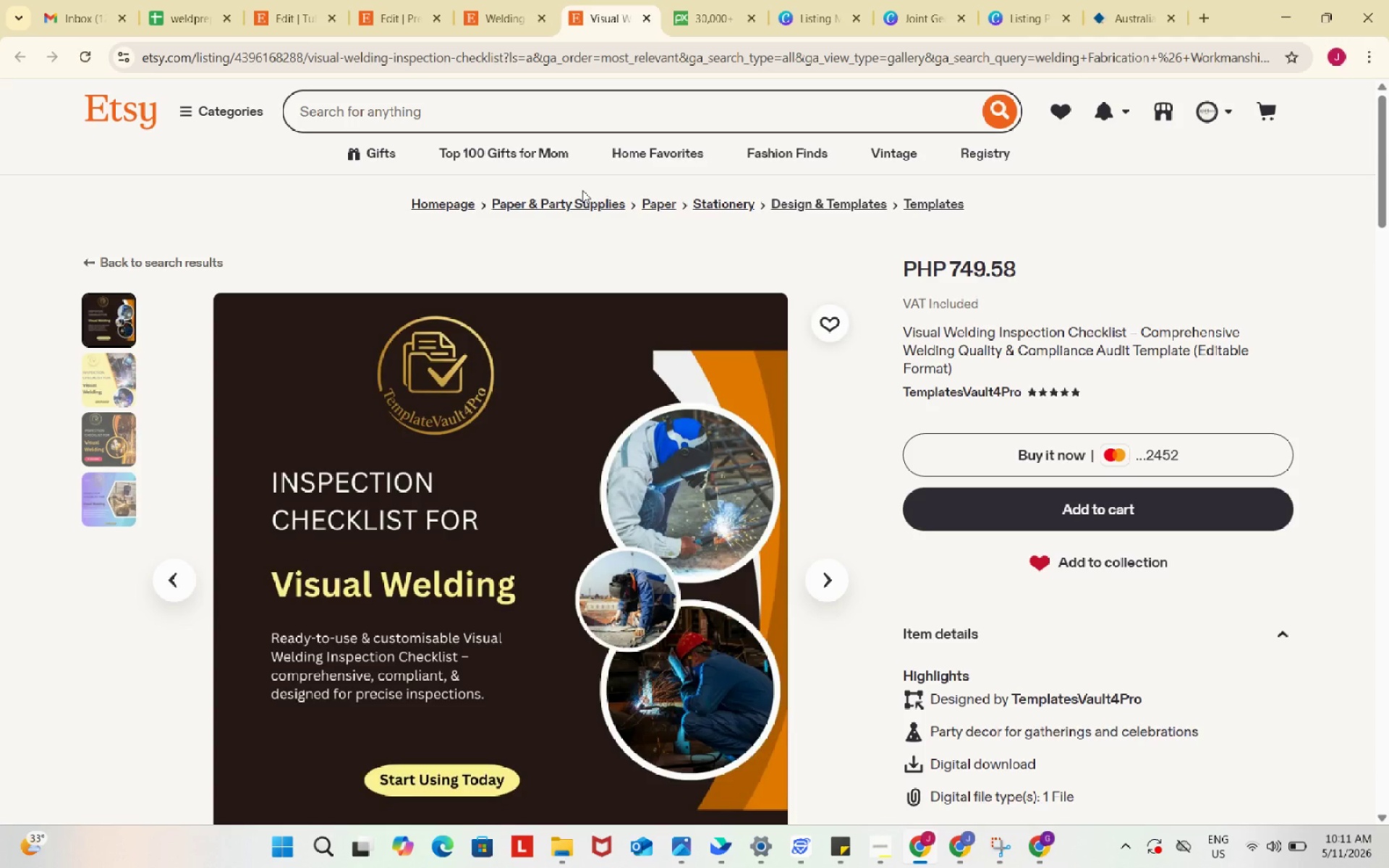 
scroll: coordinate [594, 194], scroll_direction: down, amount: 3.0
 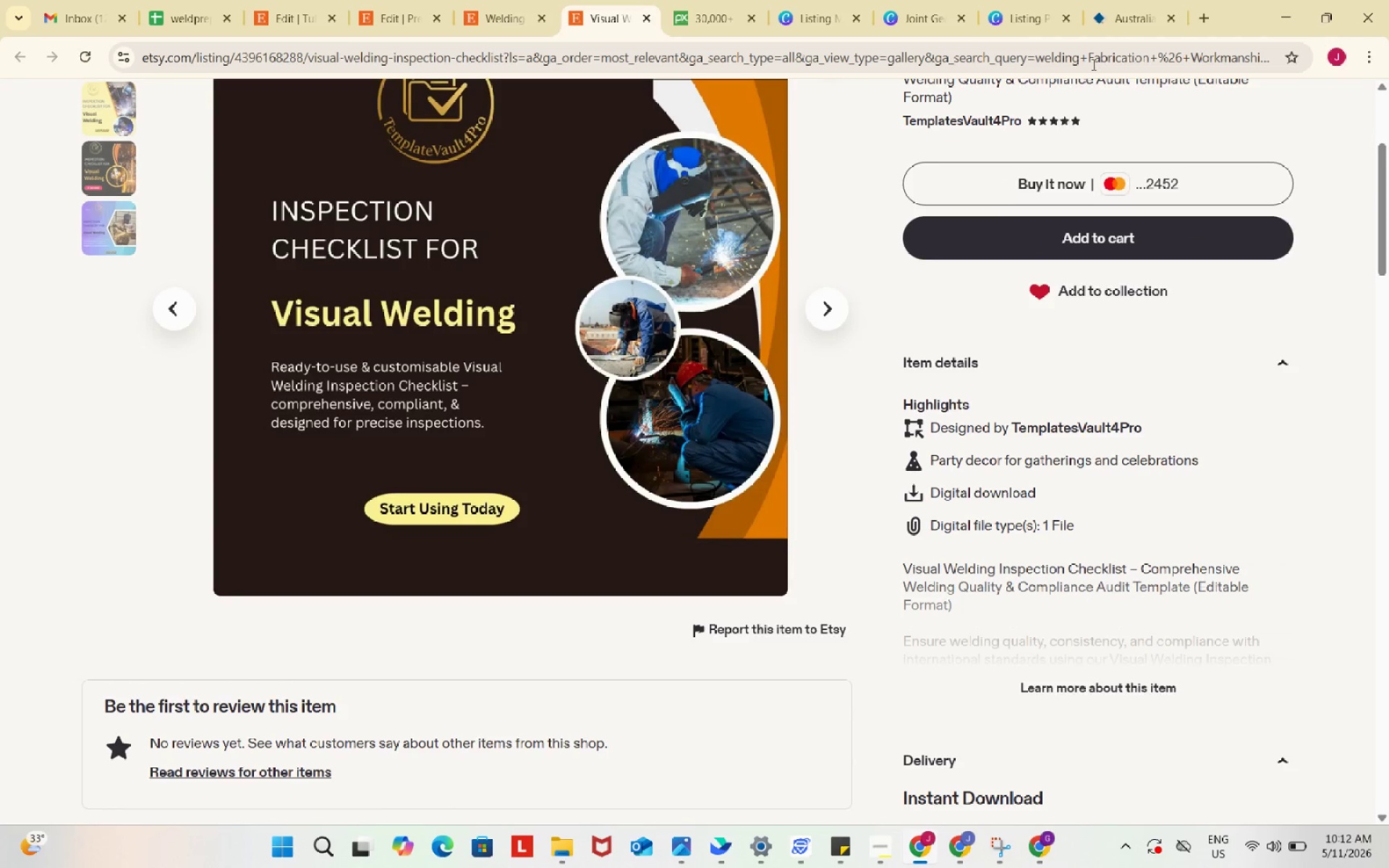 
left_click_drag(start_coordinate=[1108, 0], to_coordinate=[1100, 14])
 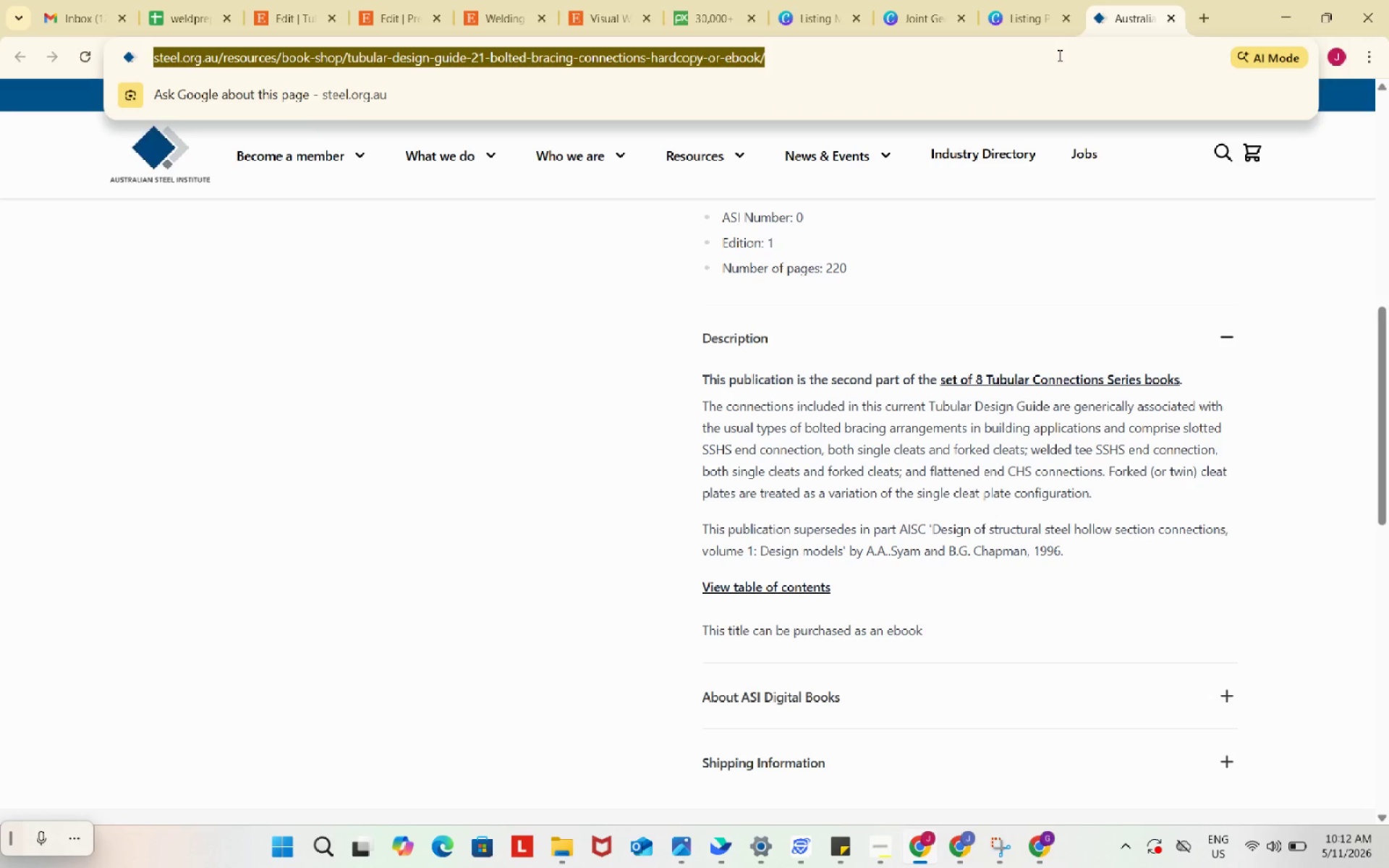 
key(Control+ControlLeft)
 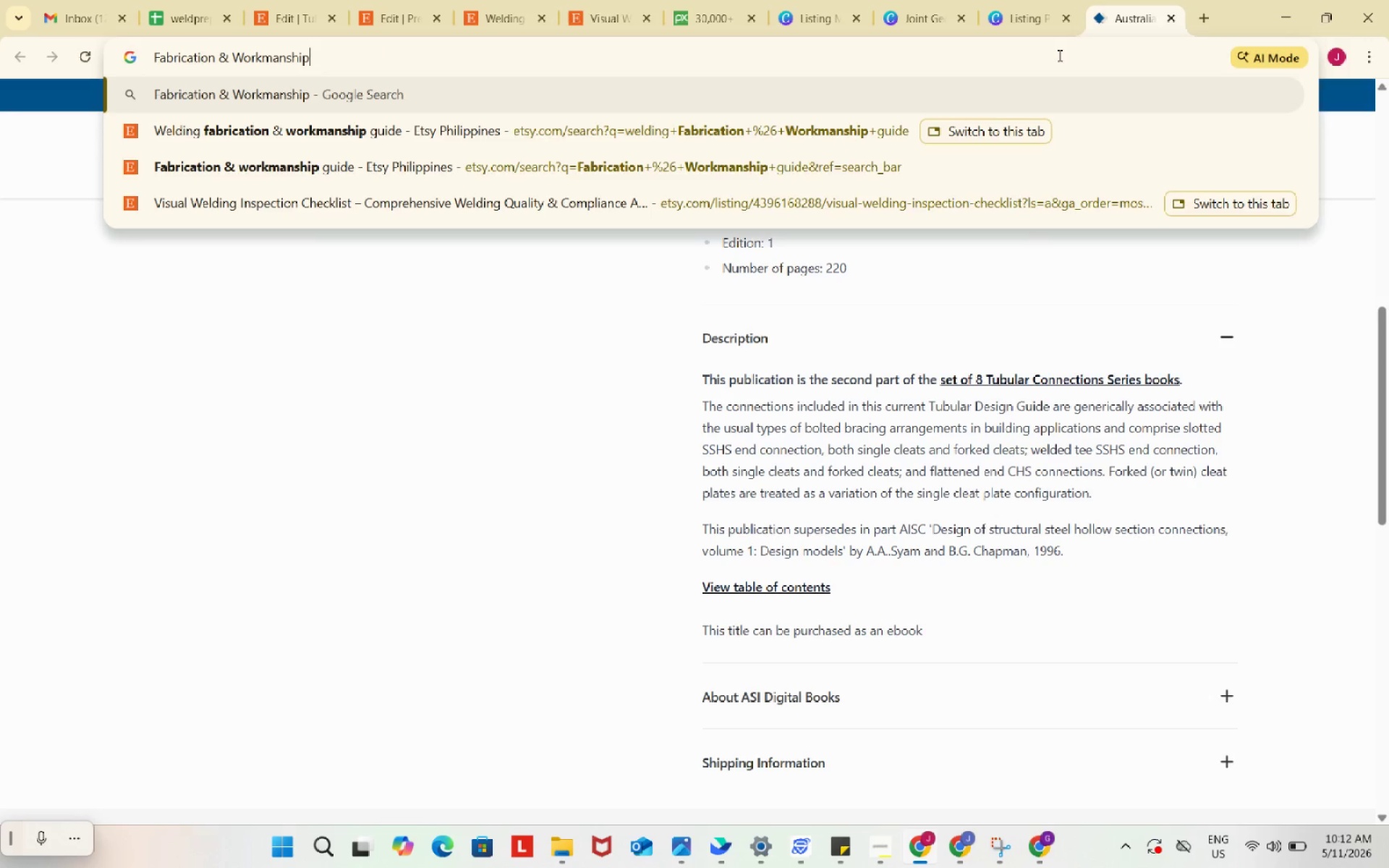 
key(Control+V)
 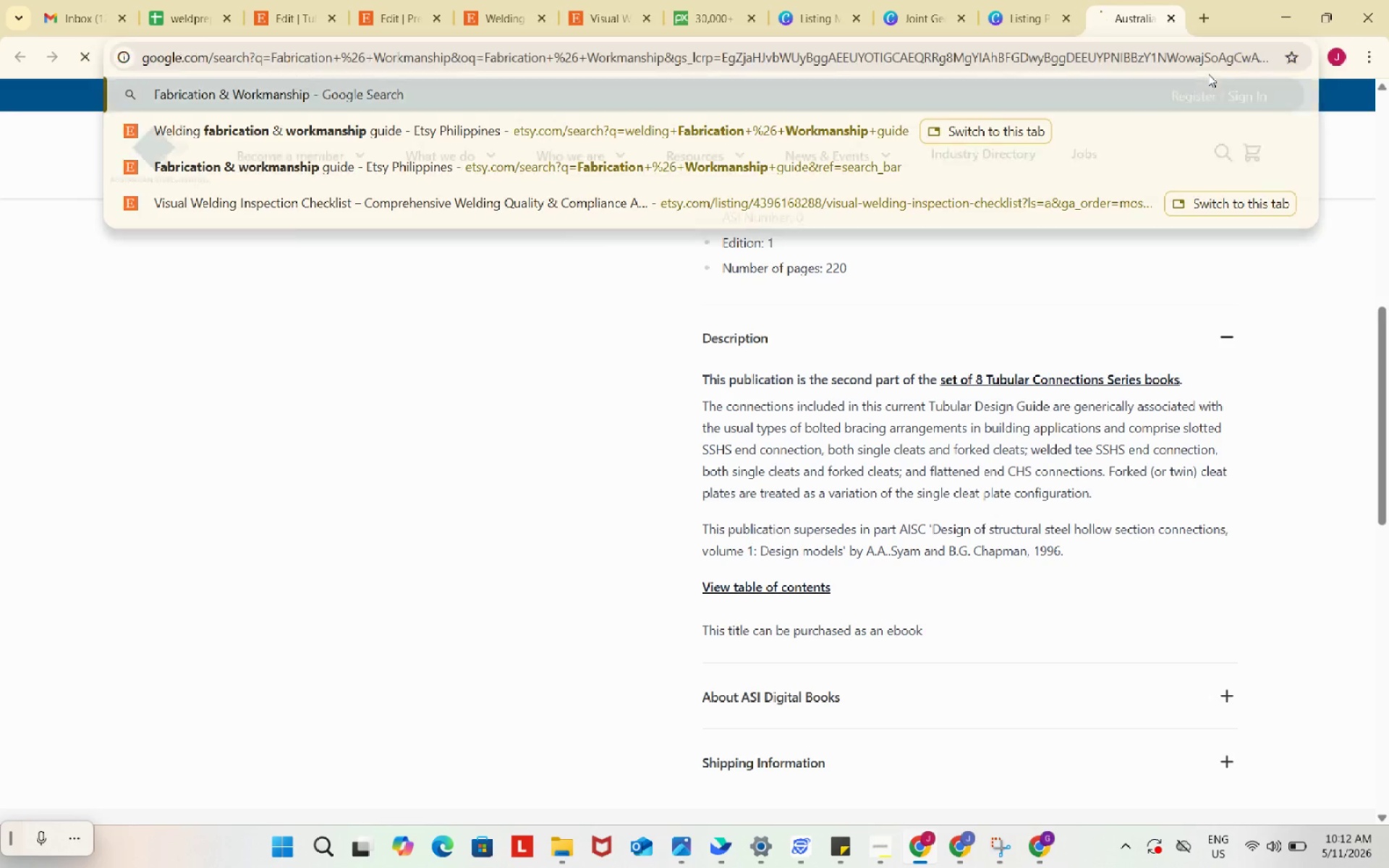 
key(Enter)
 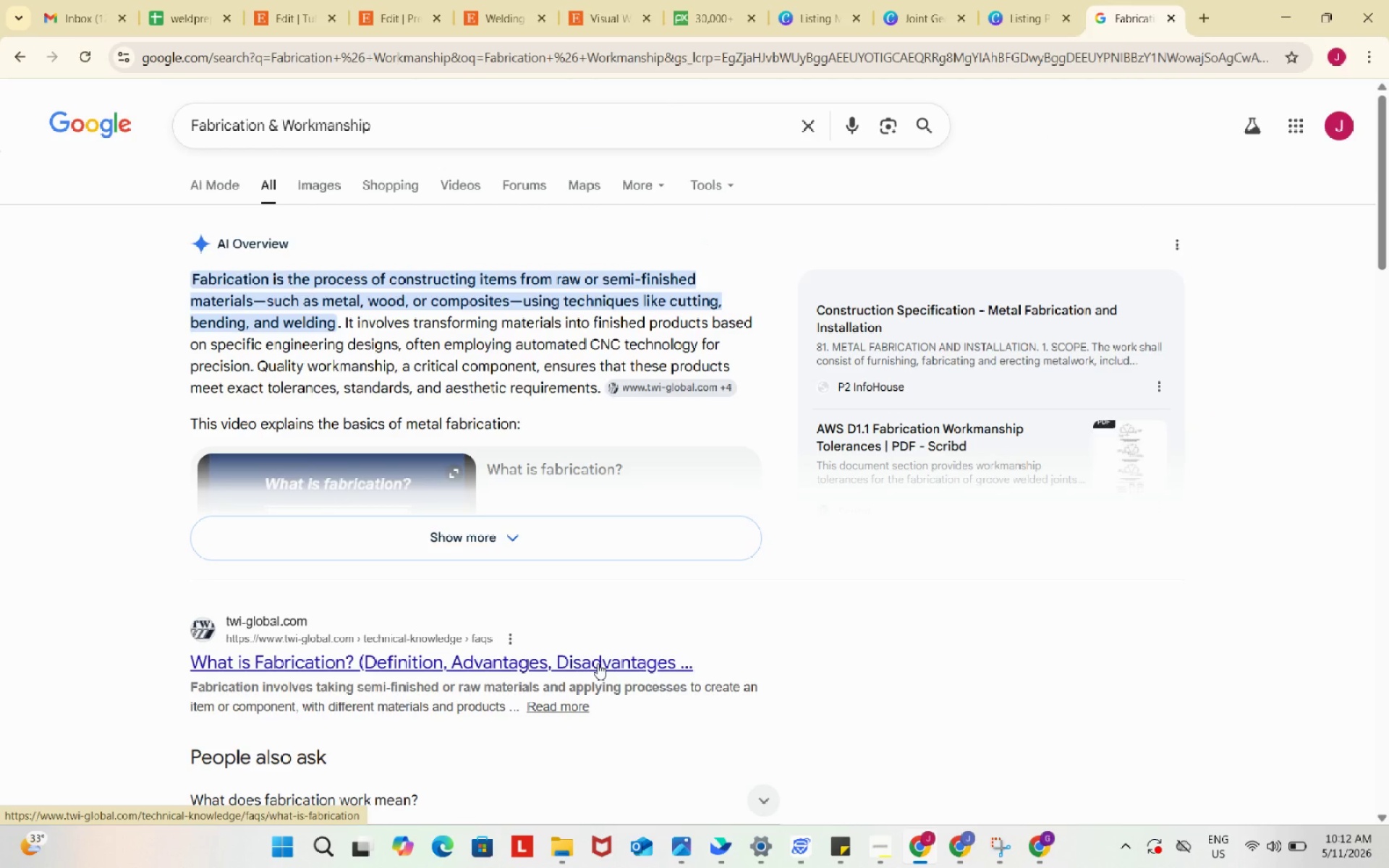 
left_click([558, 530])
 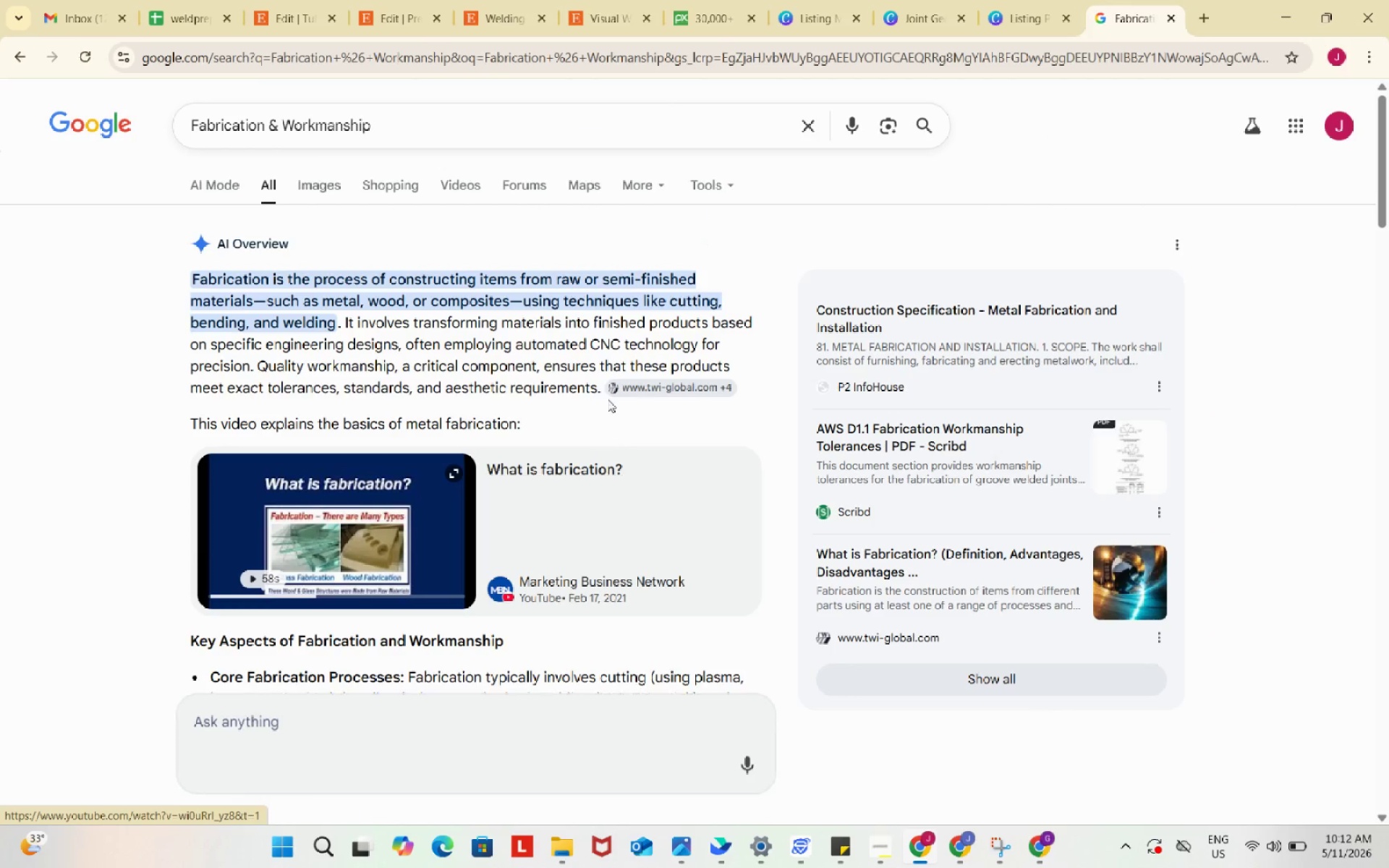 
scroll: coordinate [518, 554], scroll_direction: down, amount: 4.0
 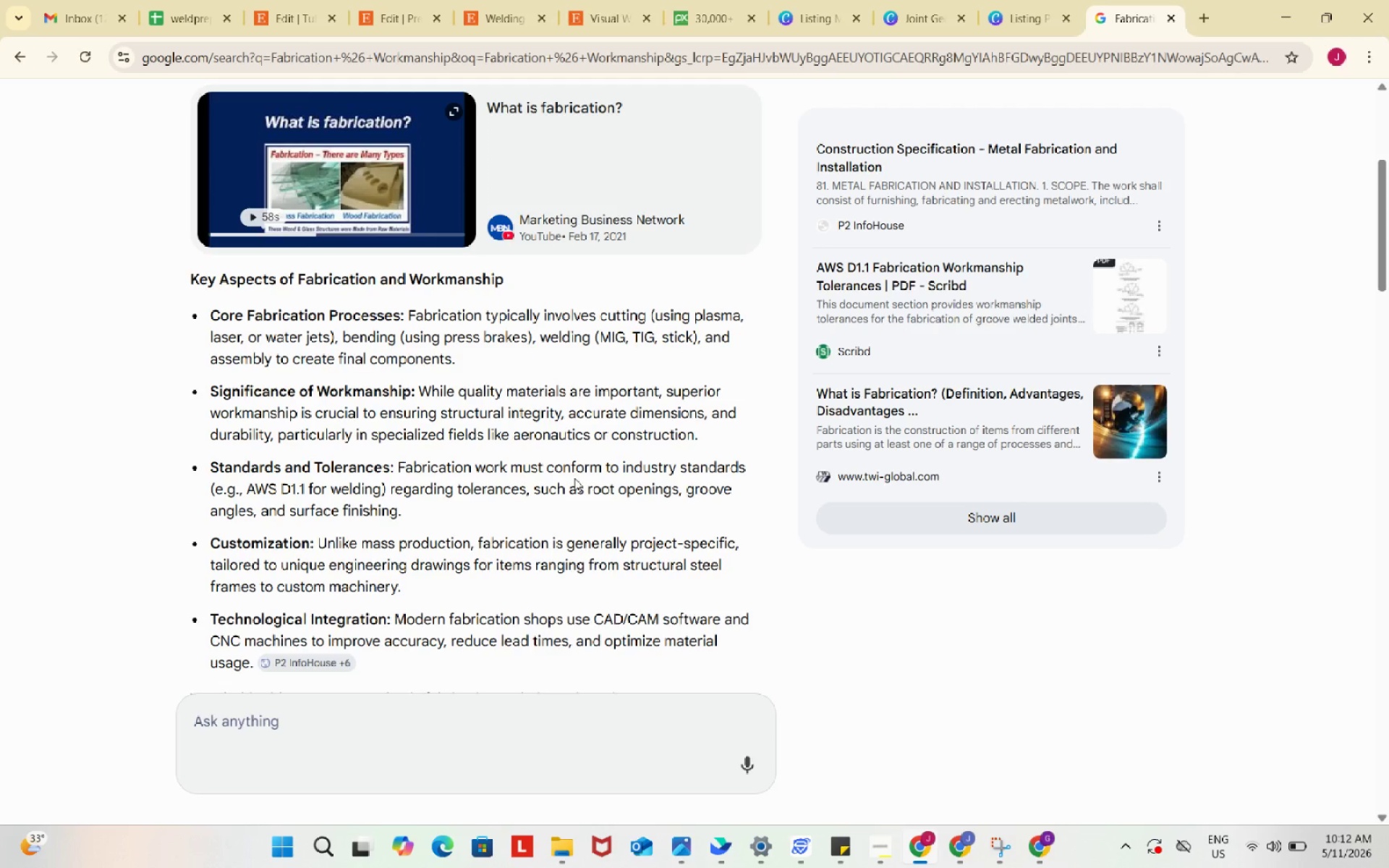 
wait(46.22)
 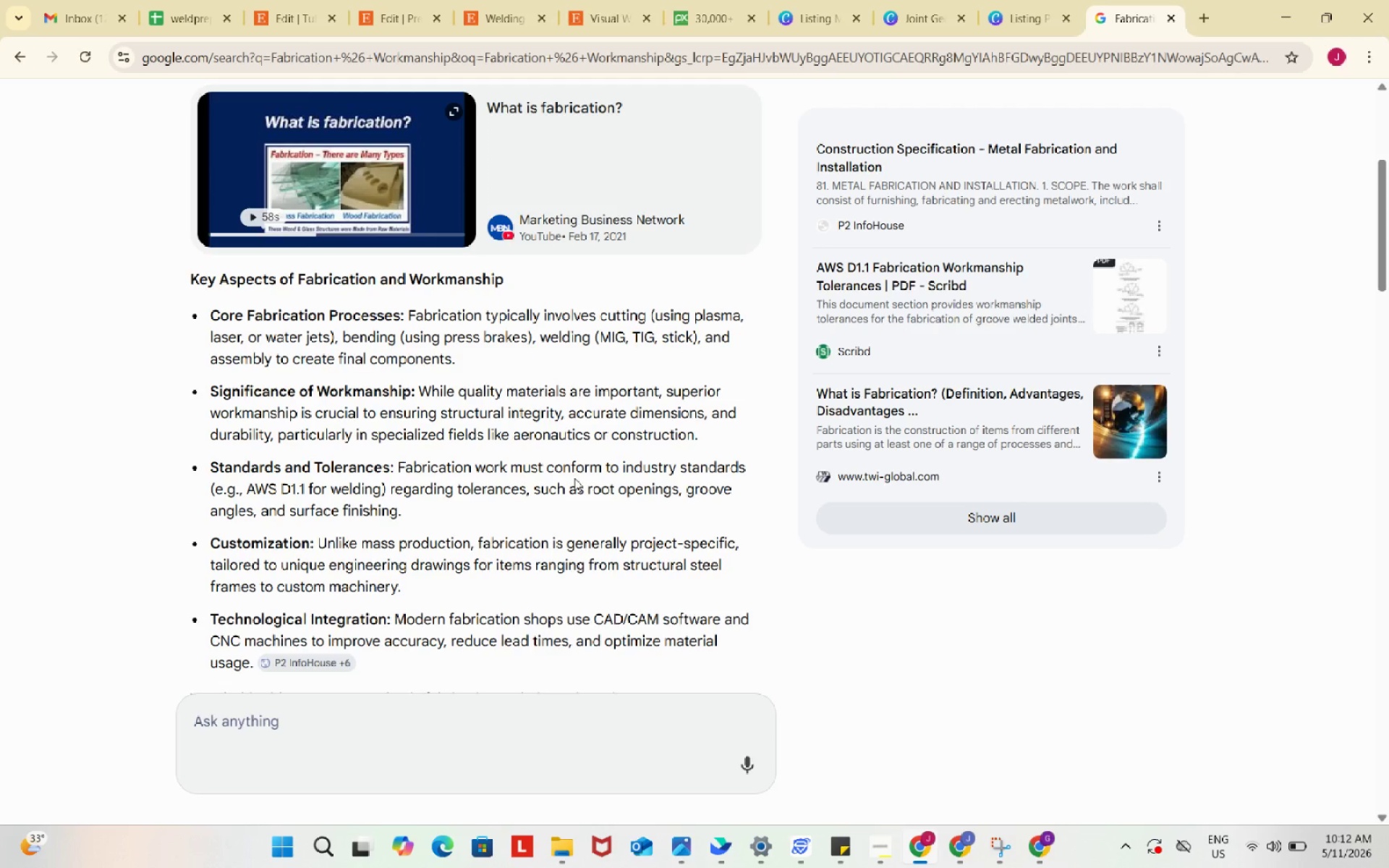 
scroll: coordinate [485, 572], scroll_direction: down, amount: 13.0
 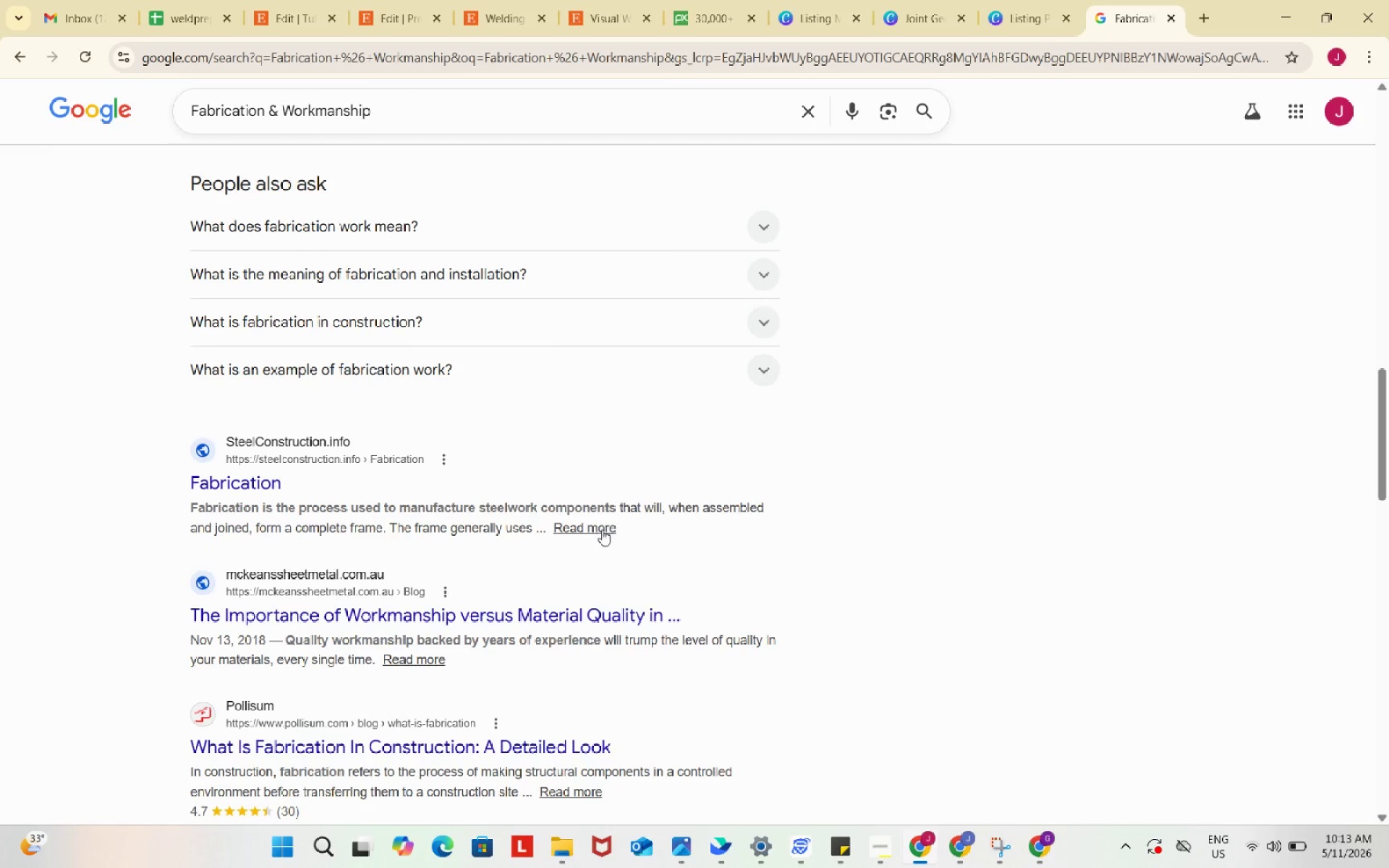 
double_click([601, 530])
 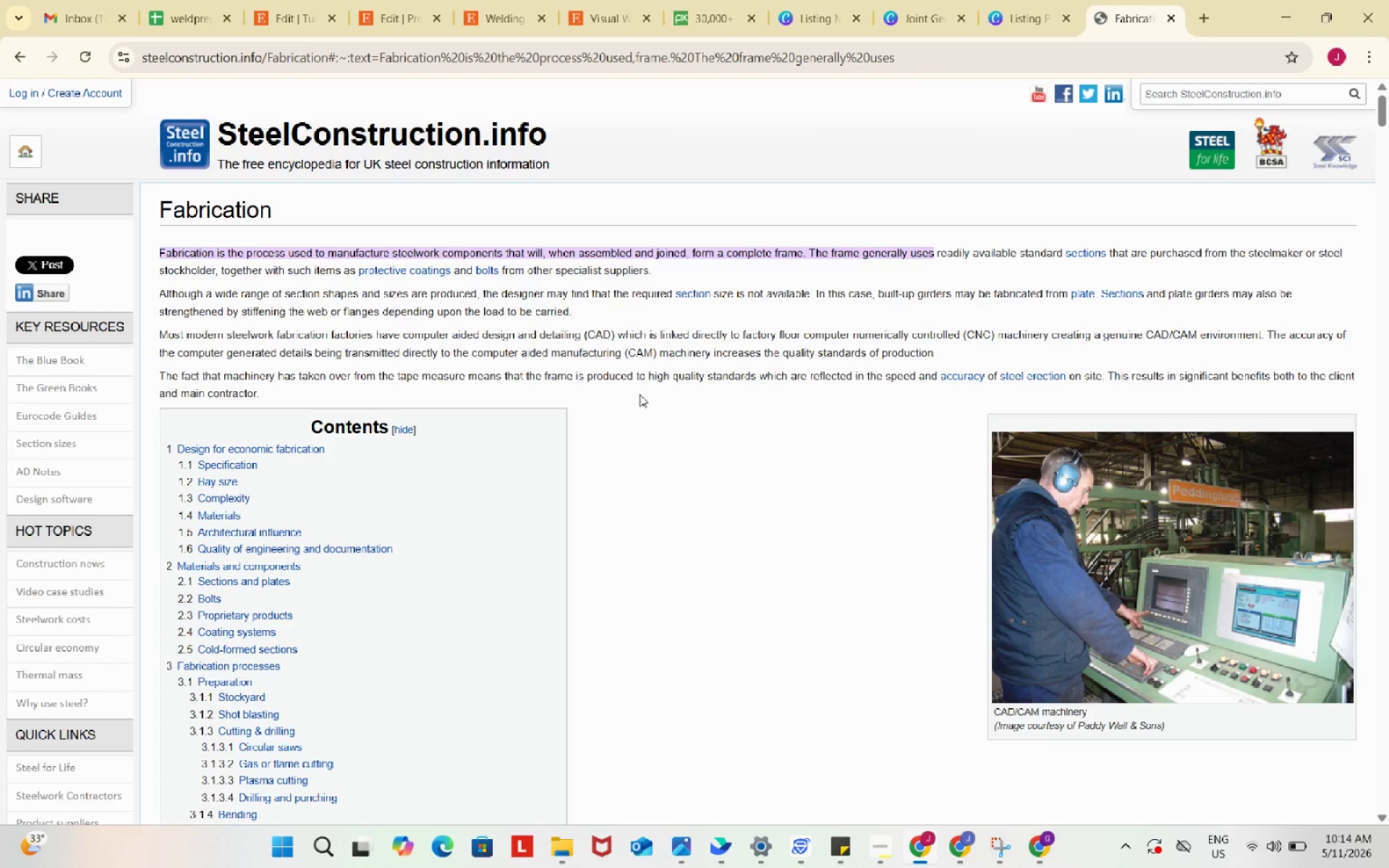 
wait(83.59)
 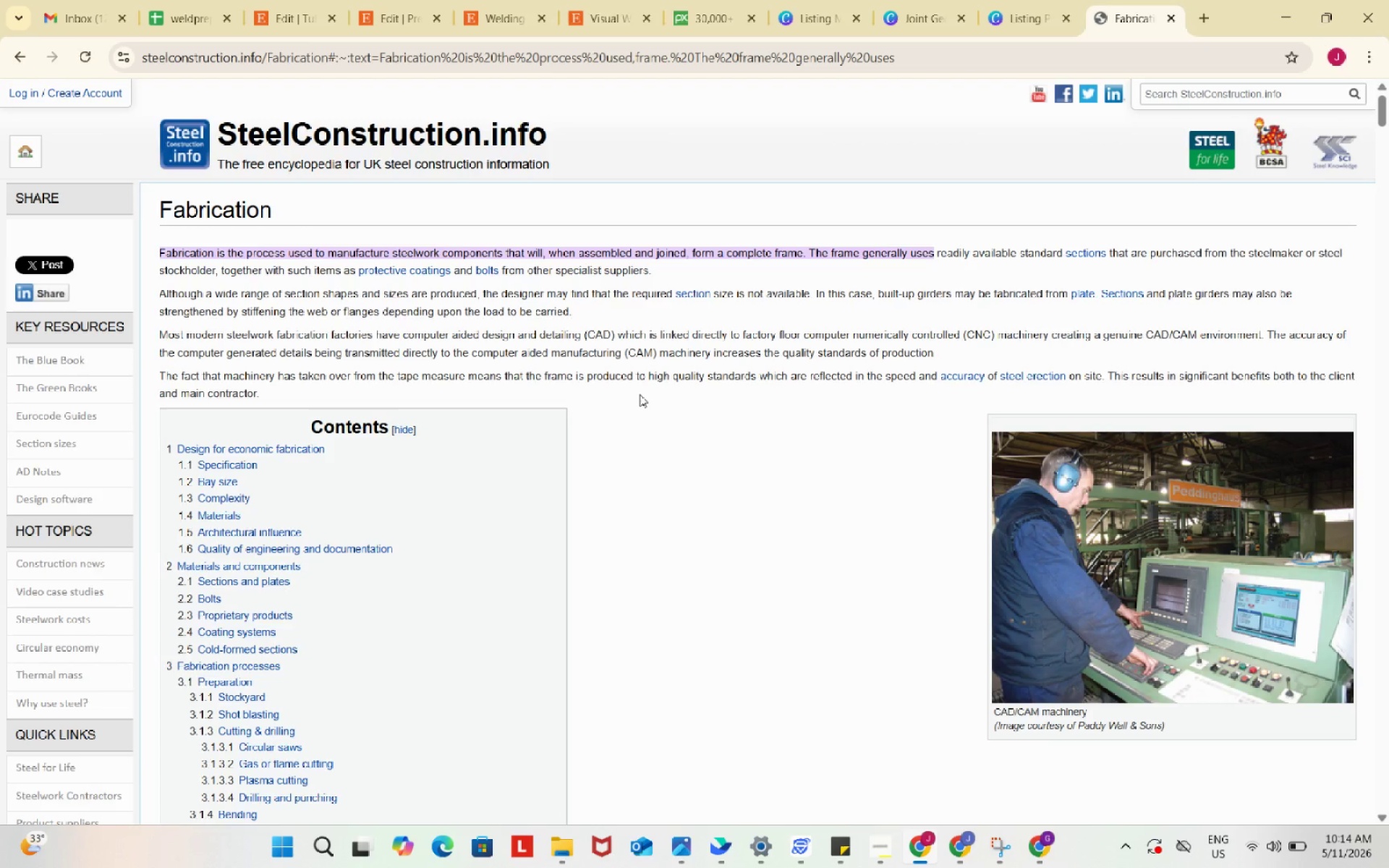 
left_click([216, 0])
 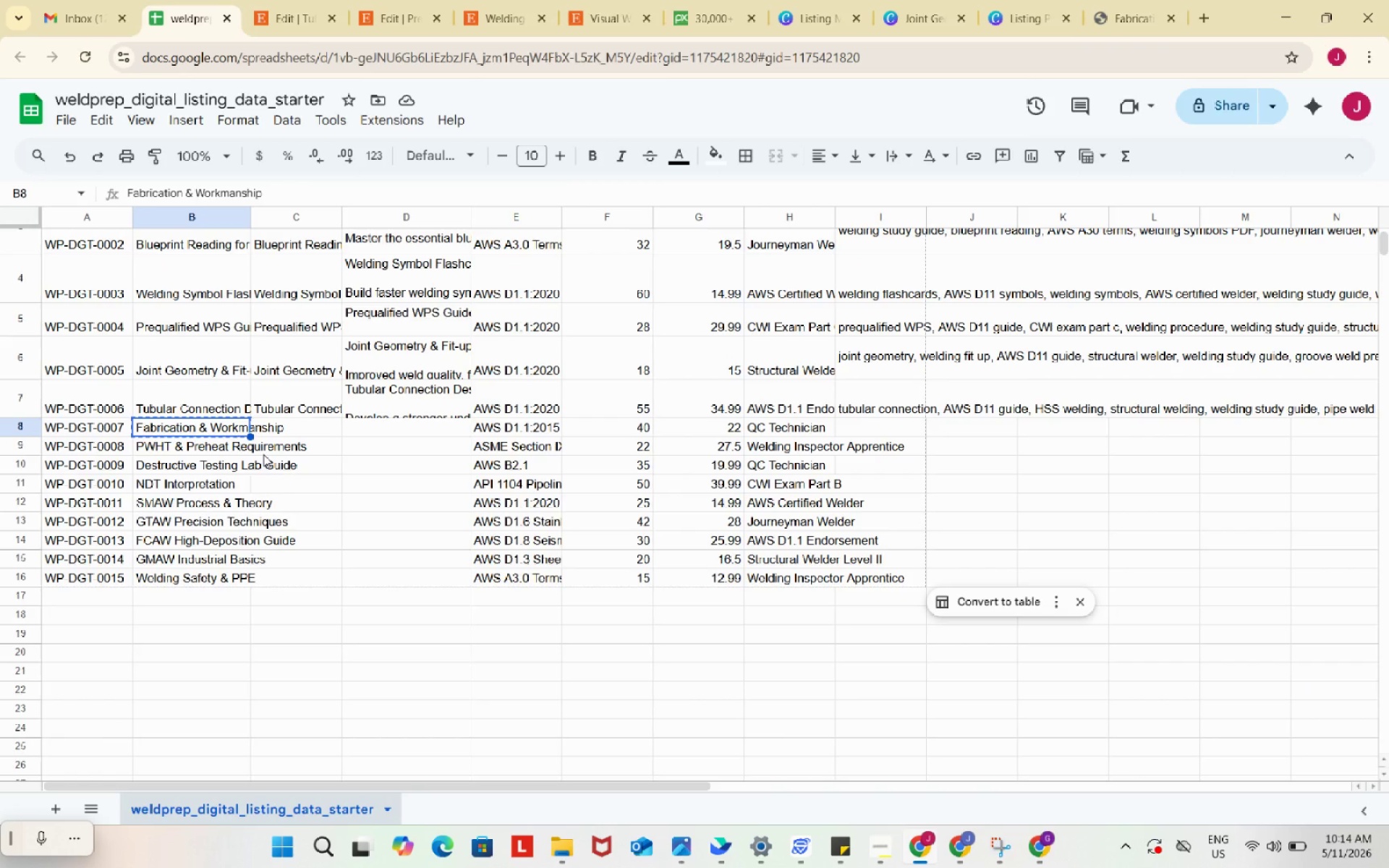 
key(Control+ControlLeft)
 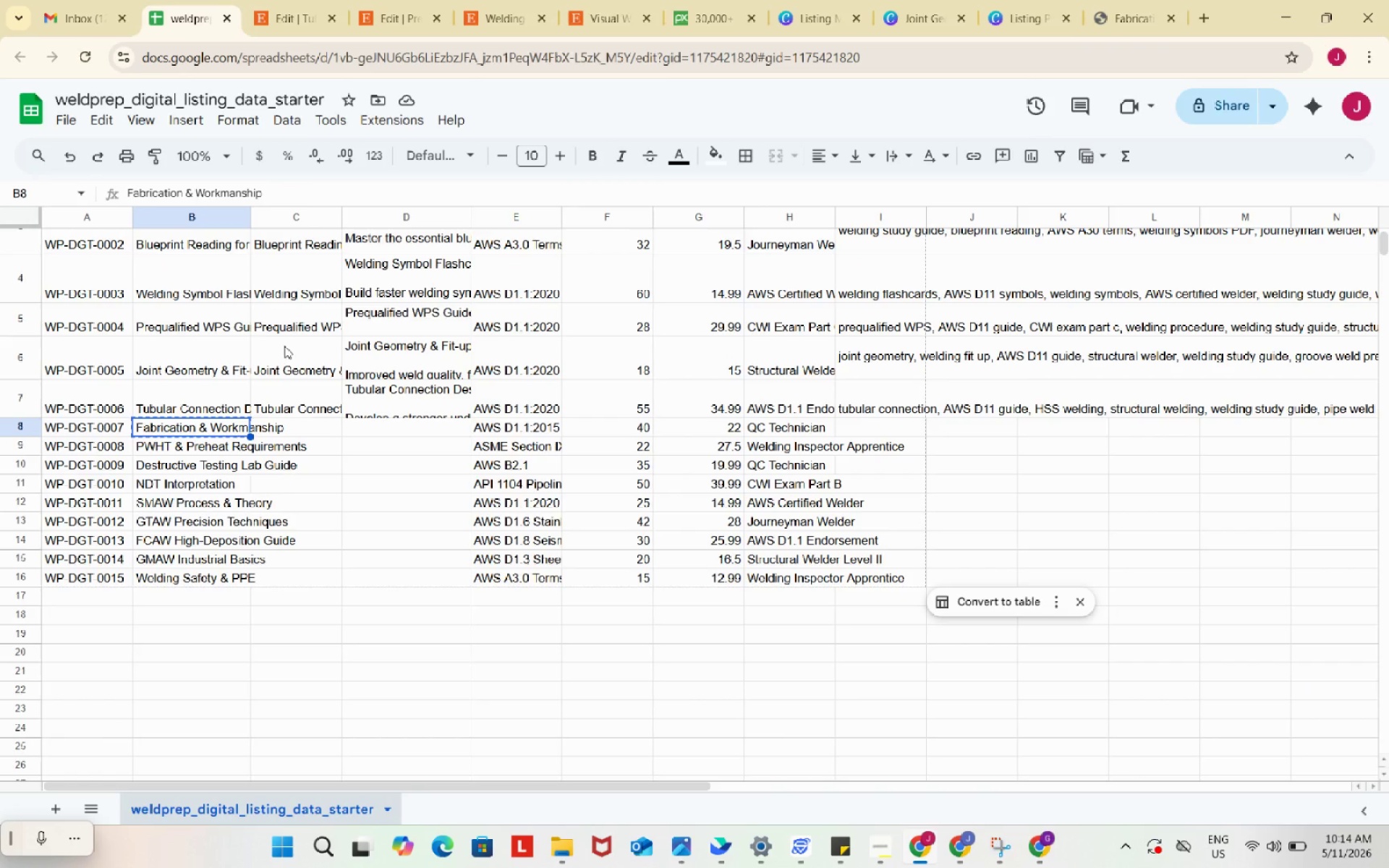 
key(Control+C)
 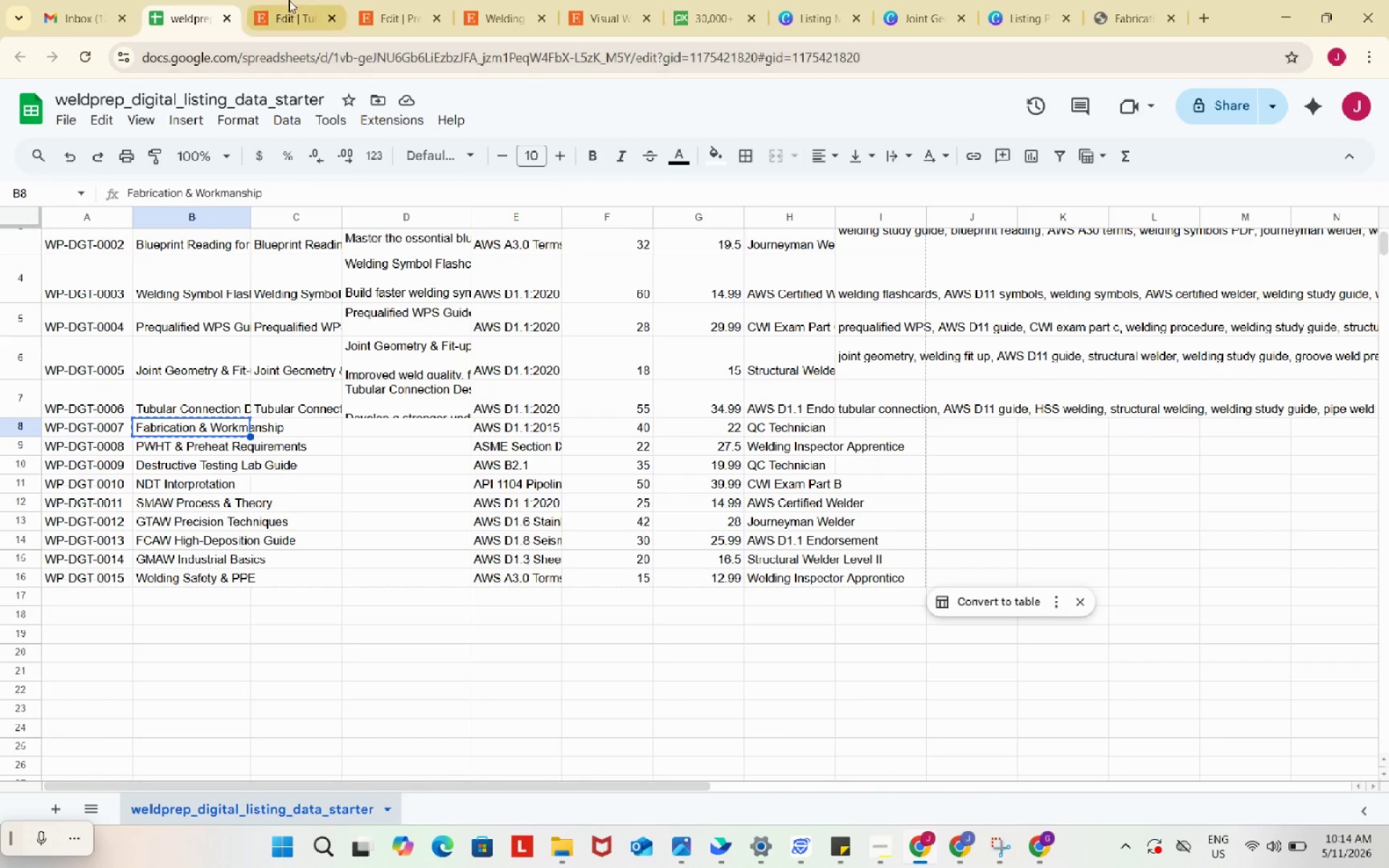 
left_click([289, 0])
 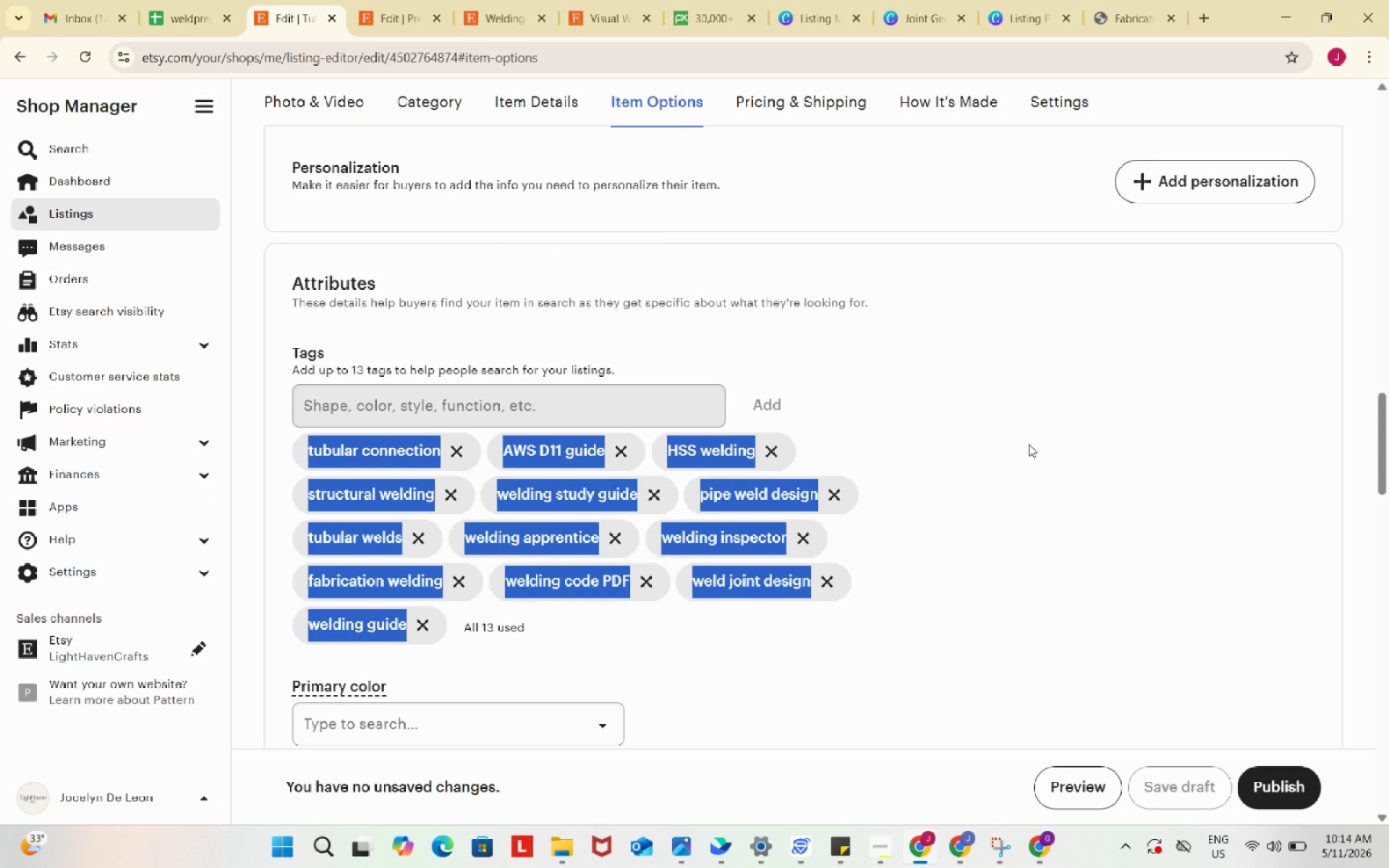 
scroll: coordinate [858, 501], scroll_direction: up, amount: 27.0
 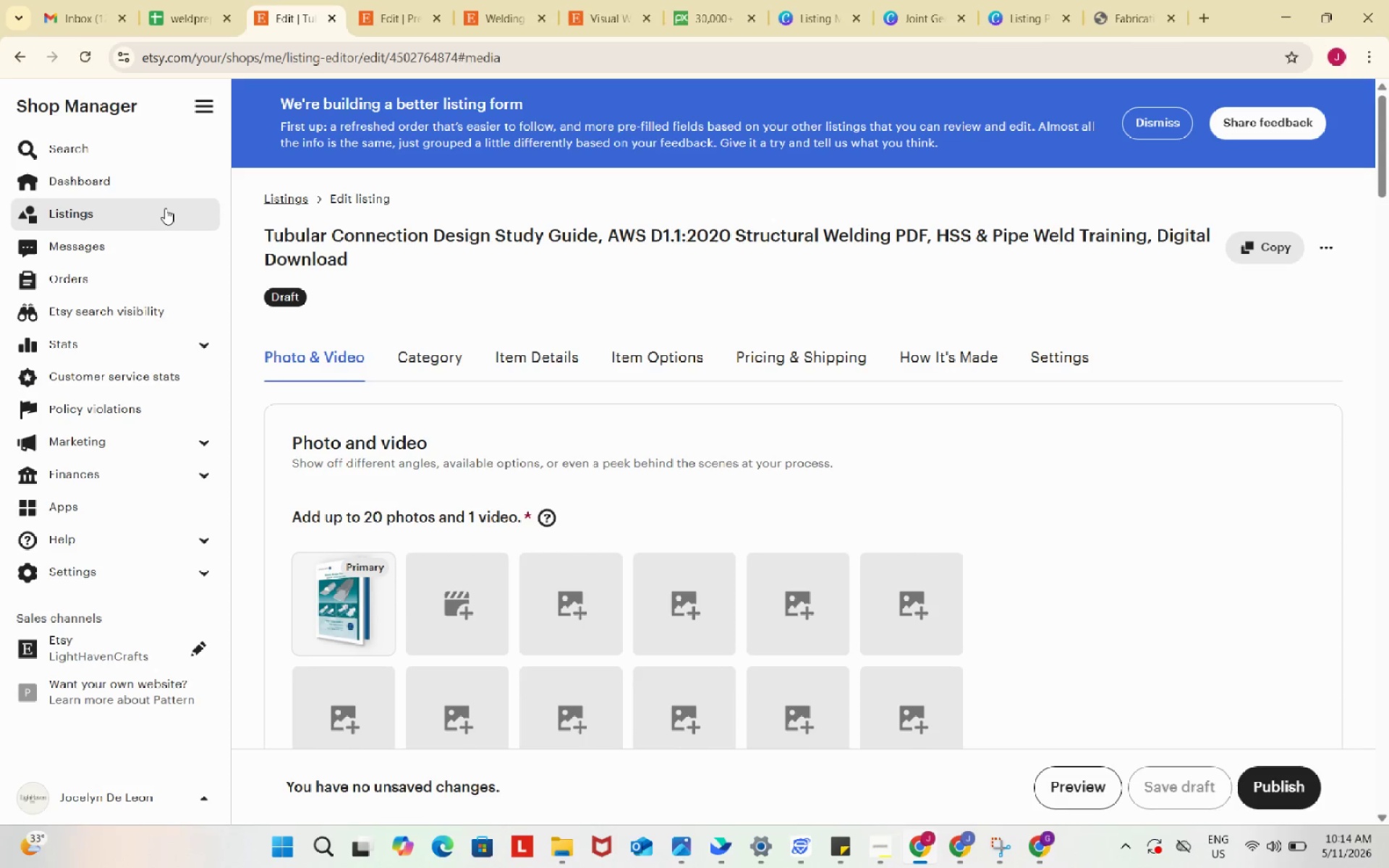 
left_click([165, 208])
 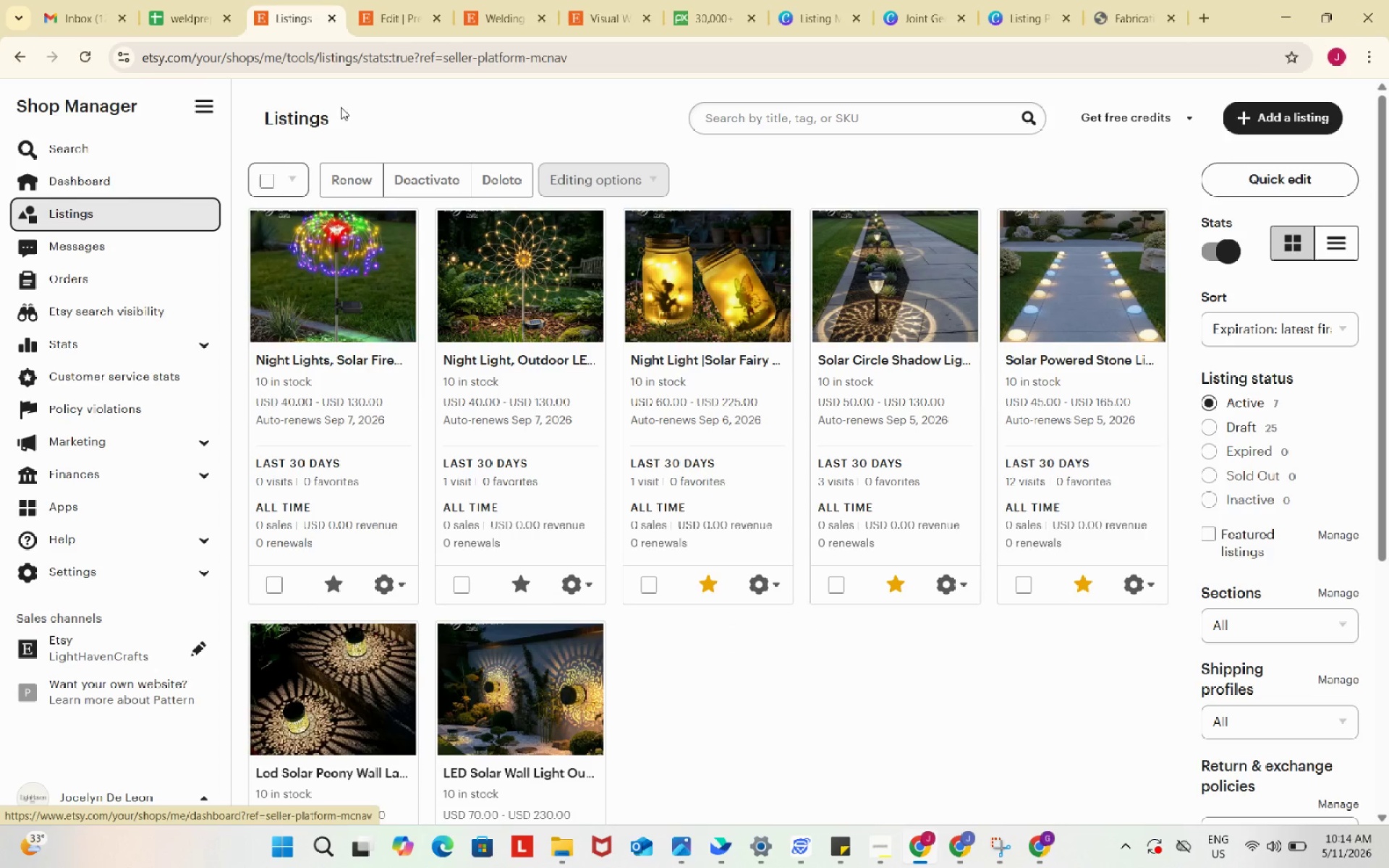 
wait(7.94)
 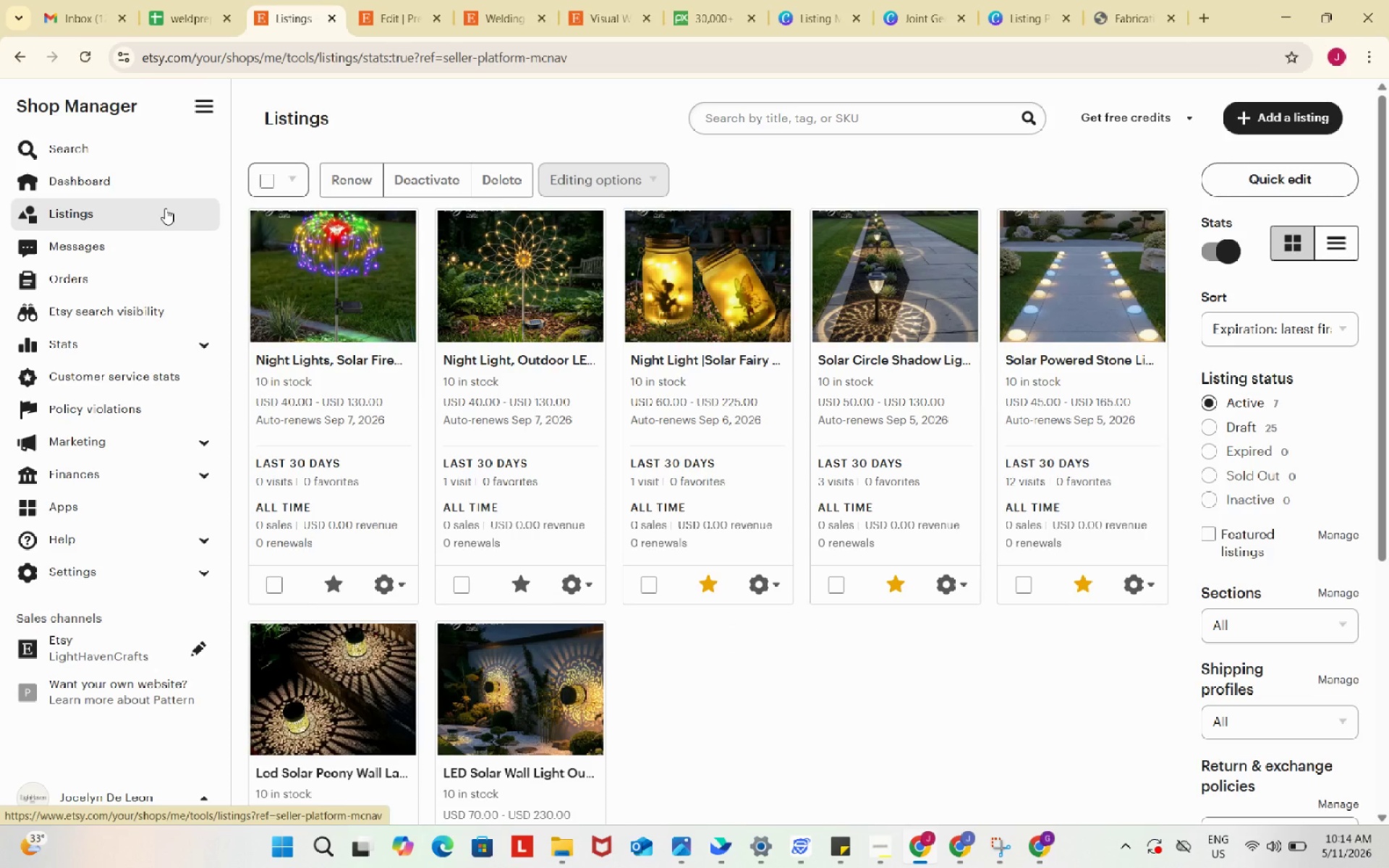 
left_click([1267, 116])
 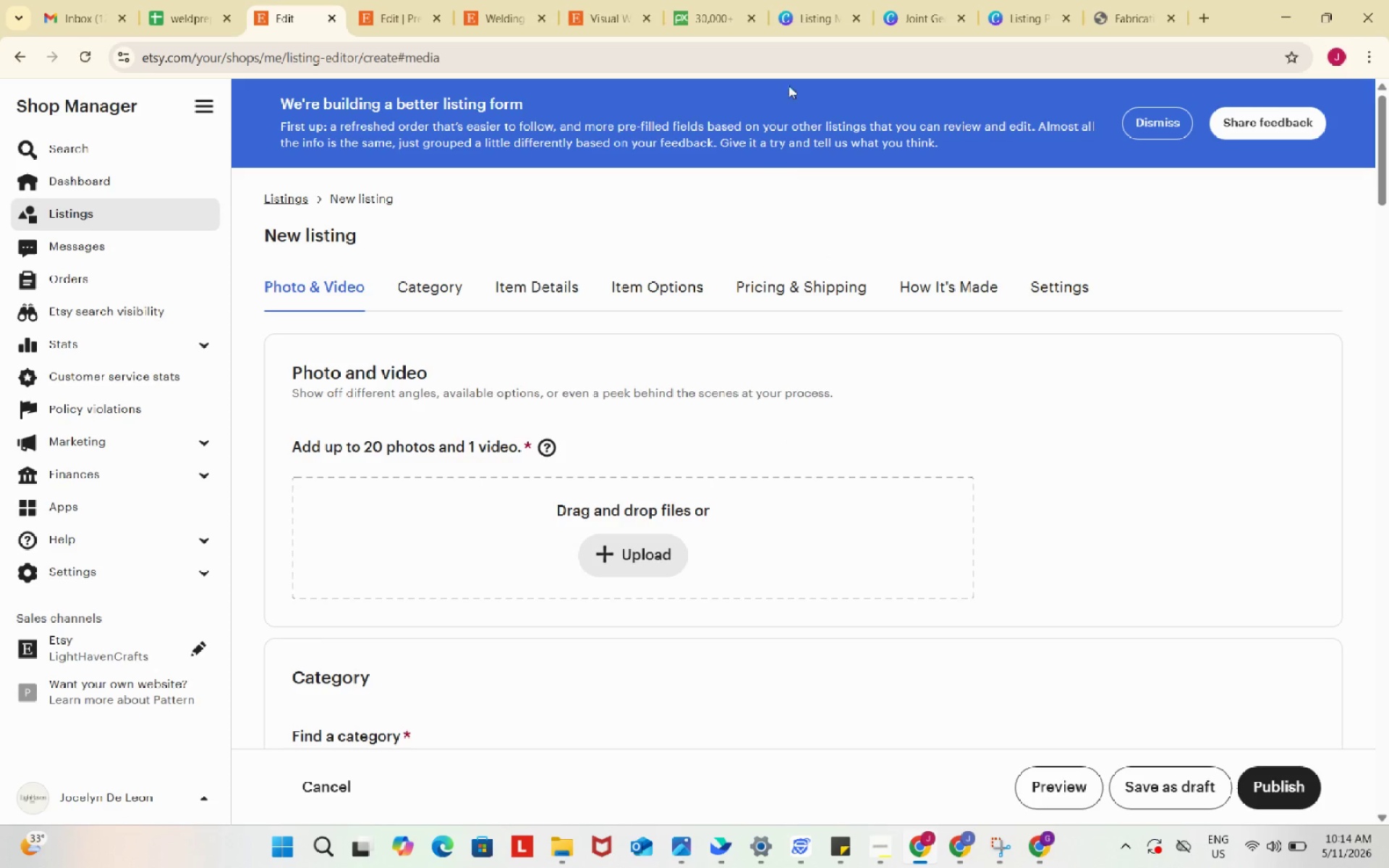 
left_click([705, 0])
 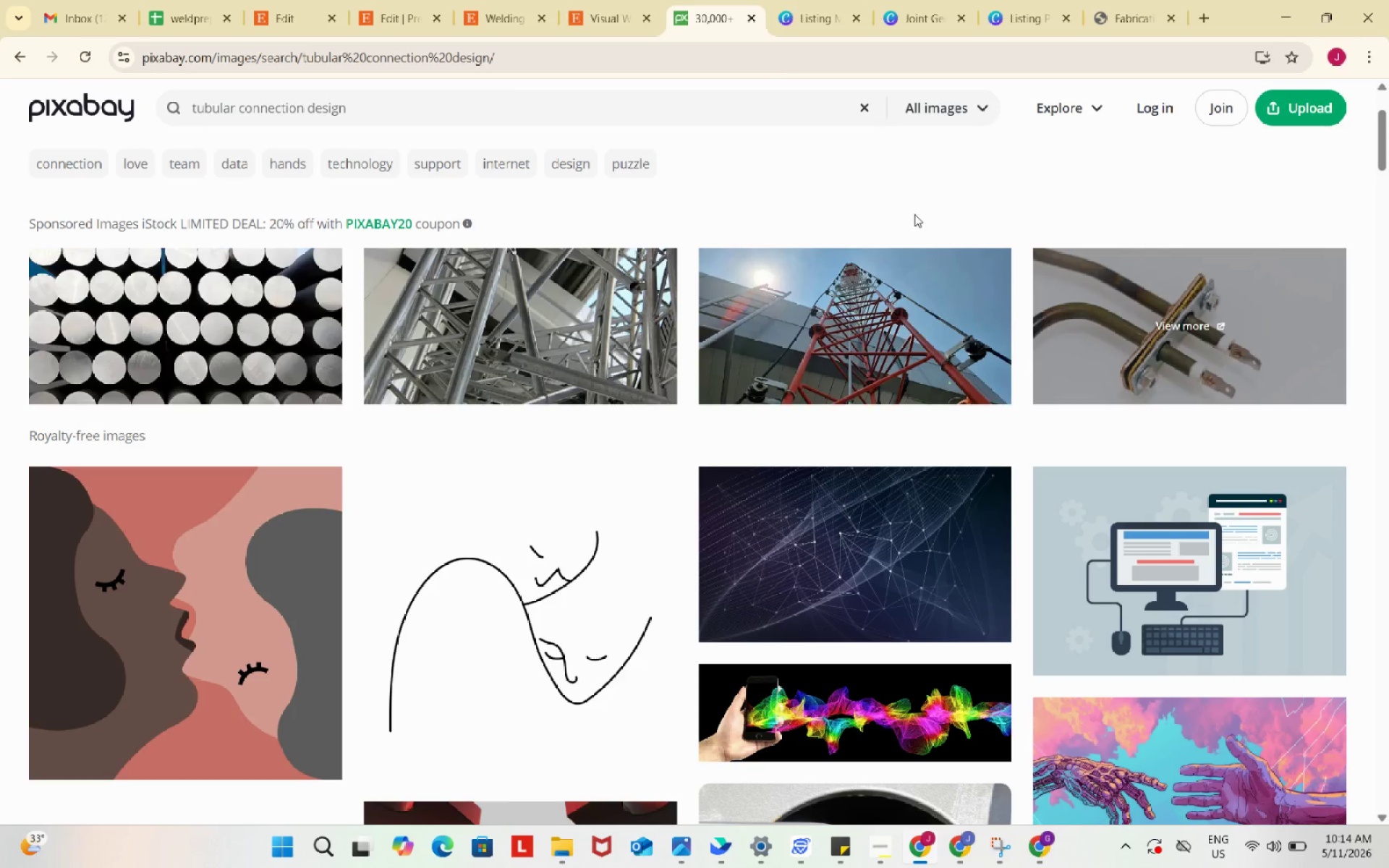 
scroll: coordinate [914, 217], scroll_direction: up, amount: 6.0
 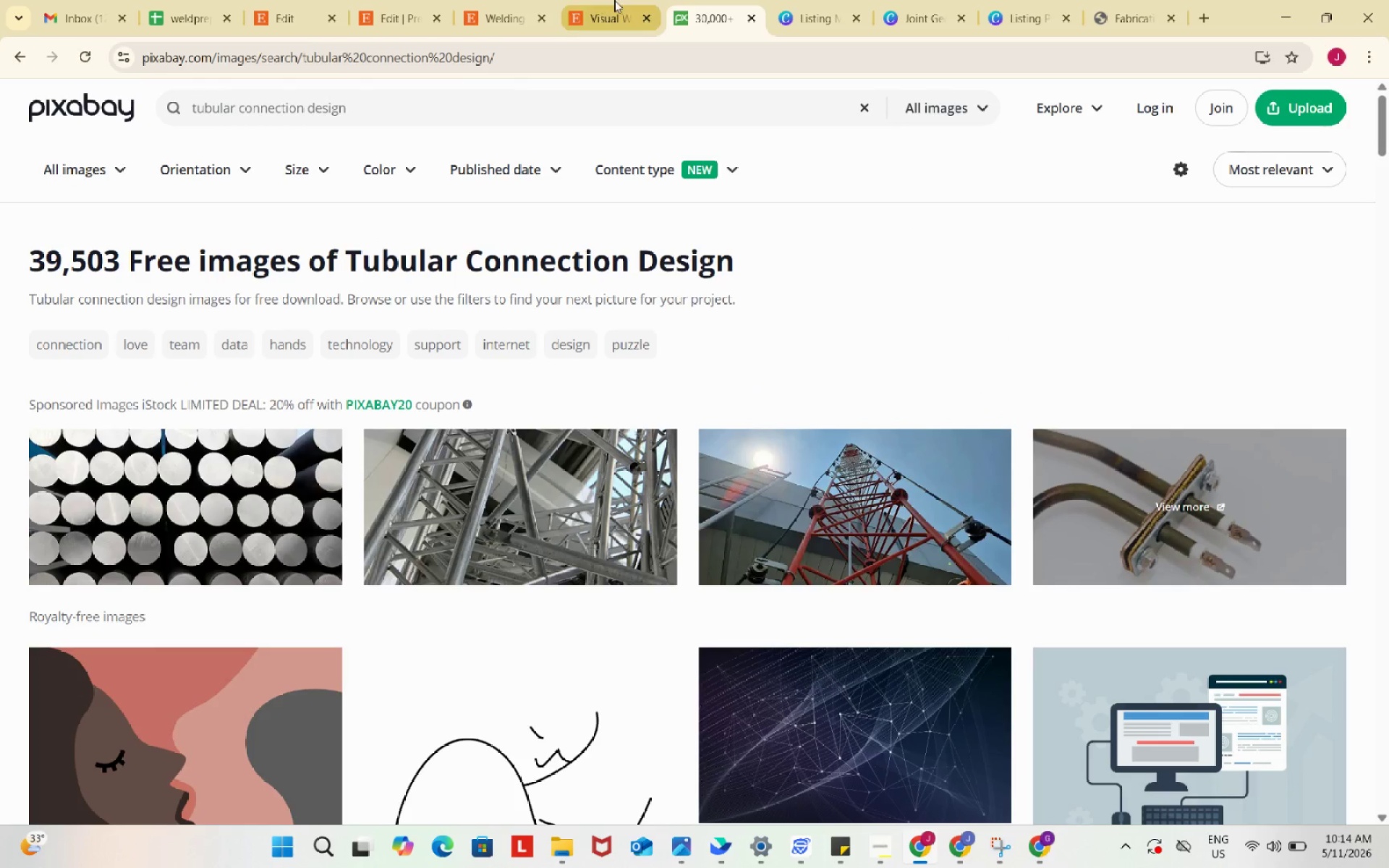 
left_click([614, 0])
 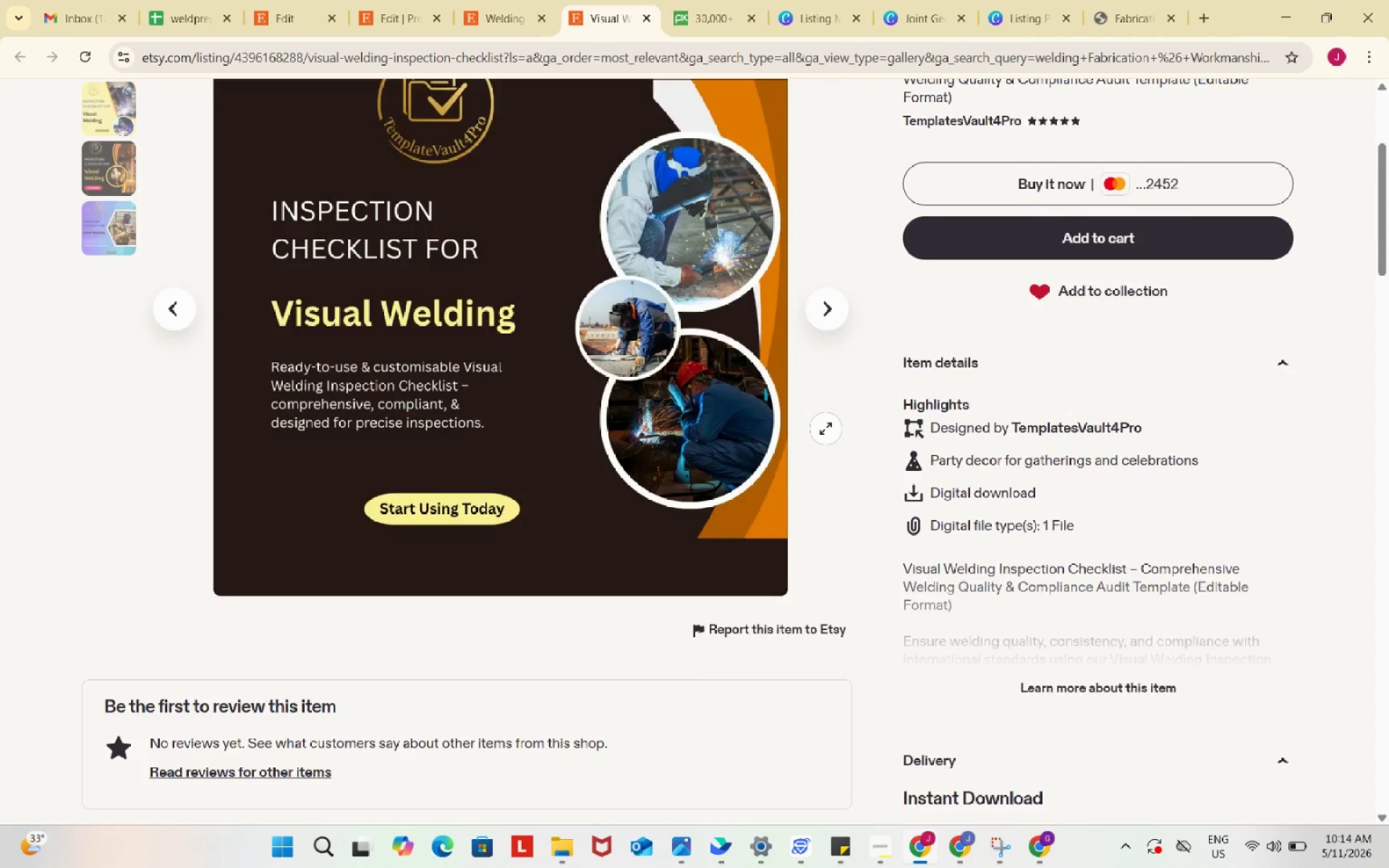 
scroll: coordinate [825, 428], scroll_direction: up, amount: 2.0
 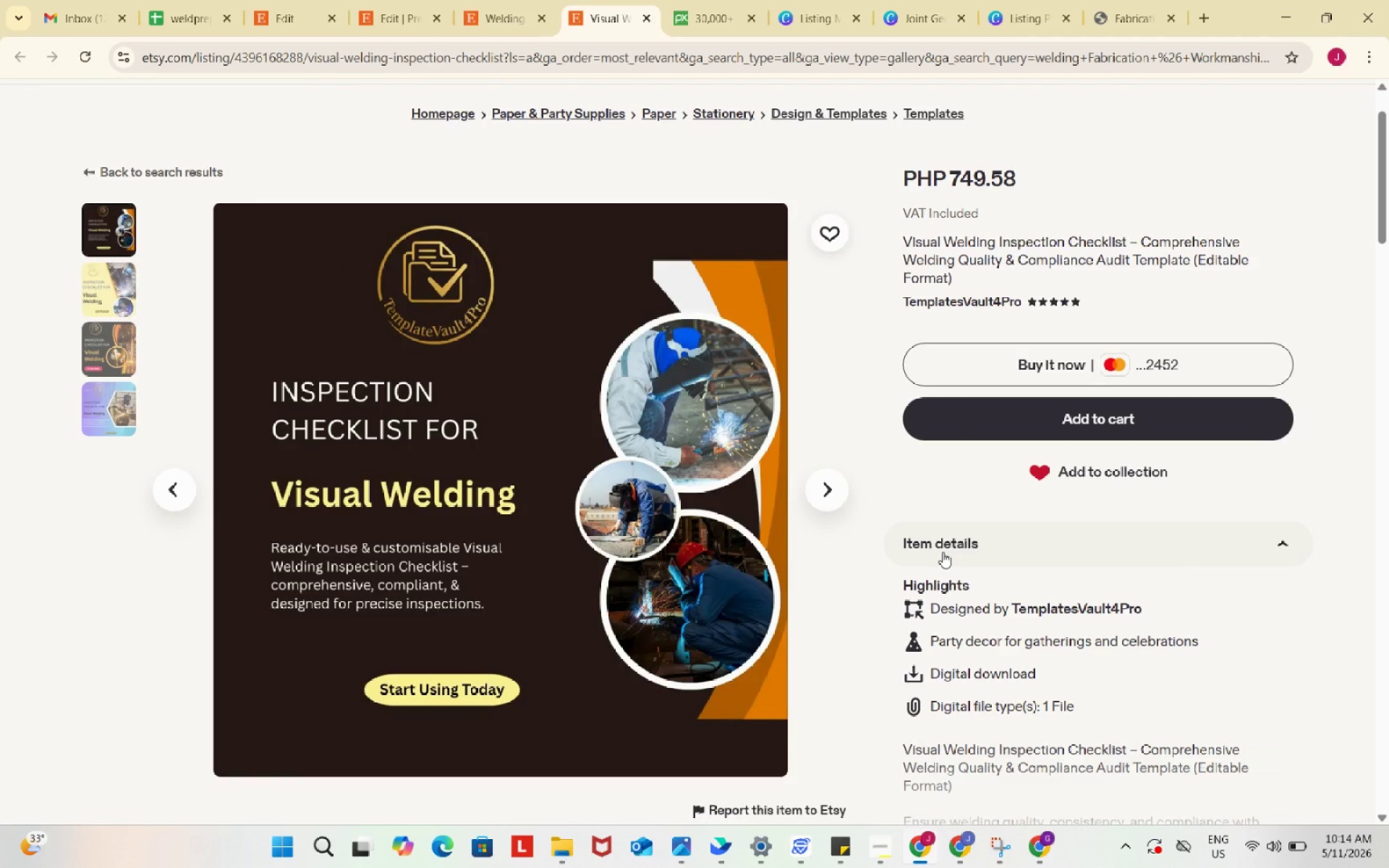 
wait(8.47)
 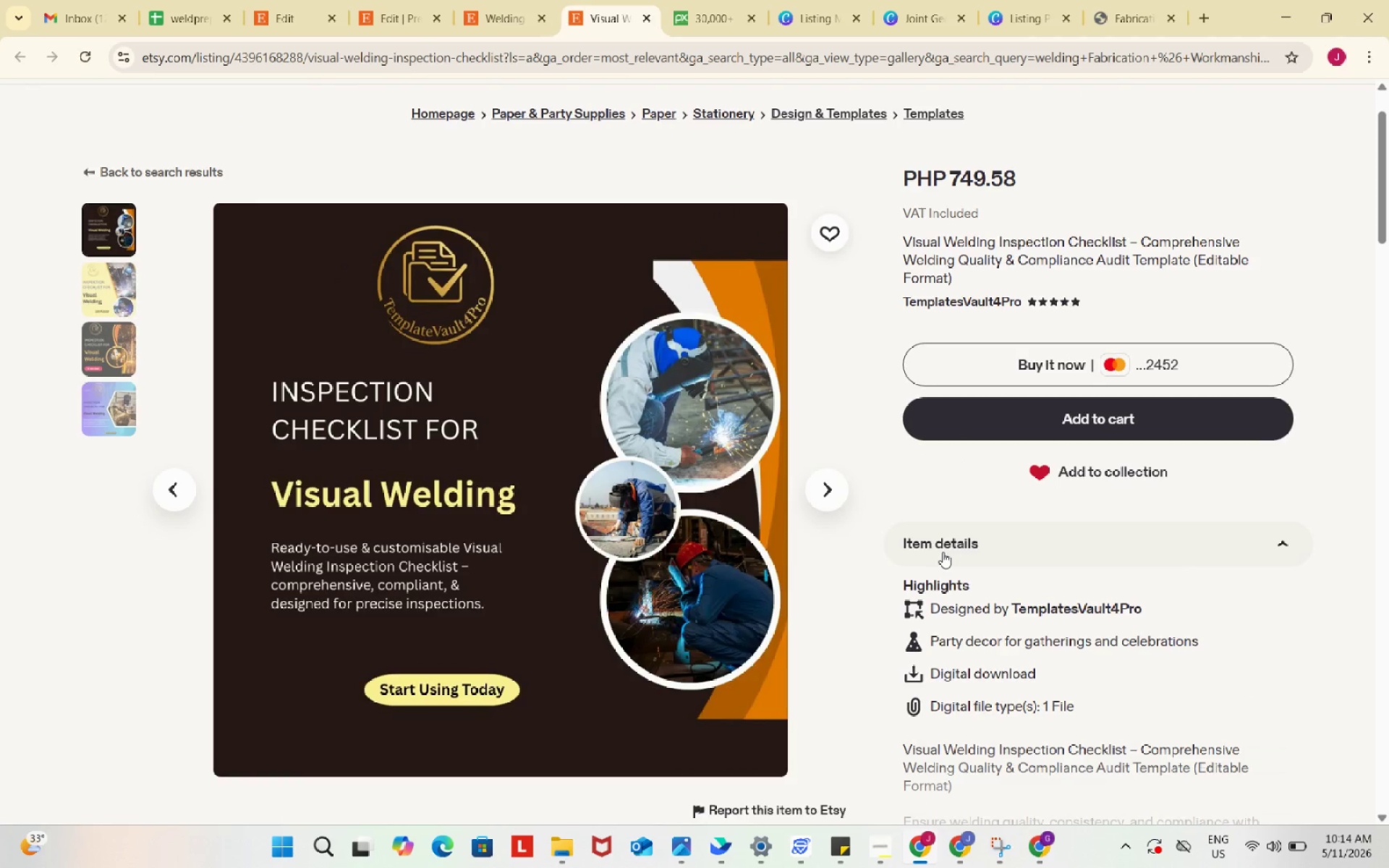 
left_click([881, 854])